 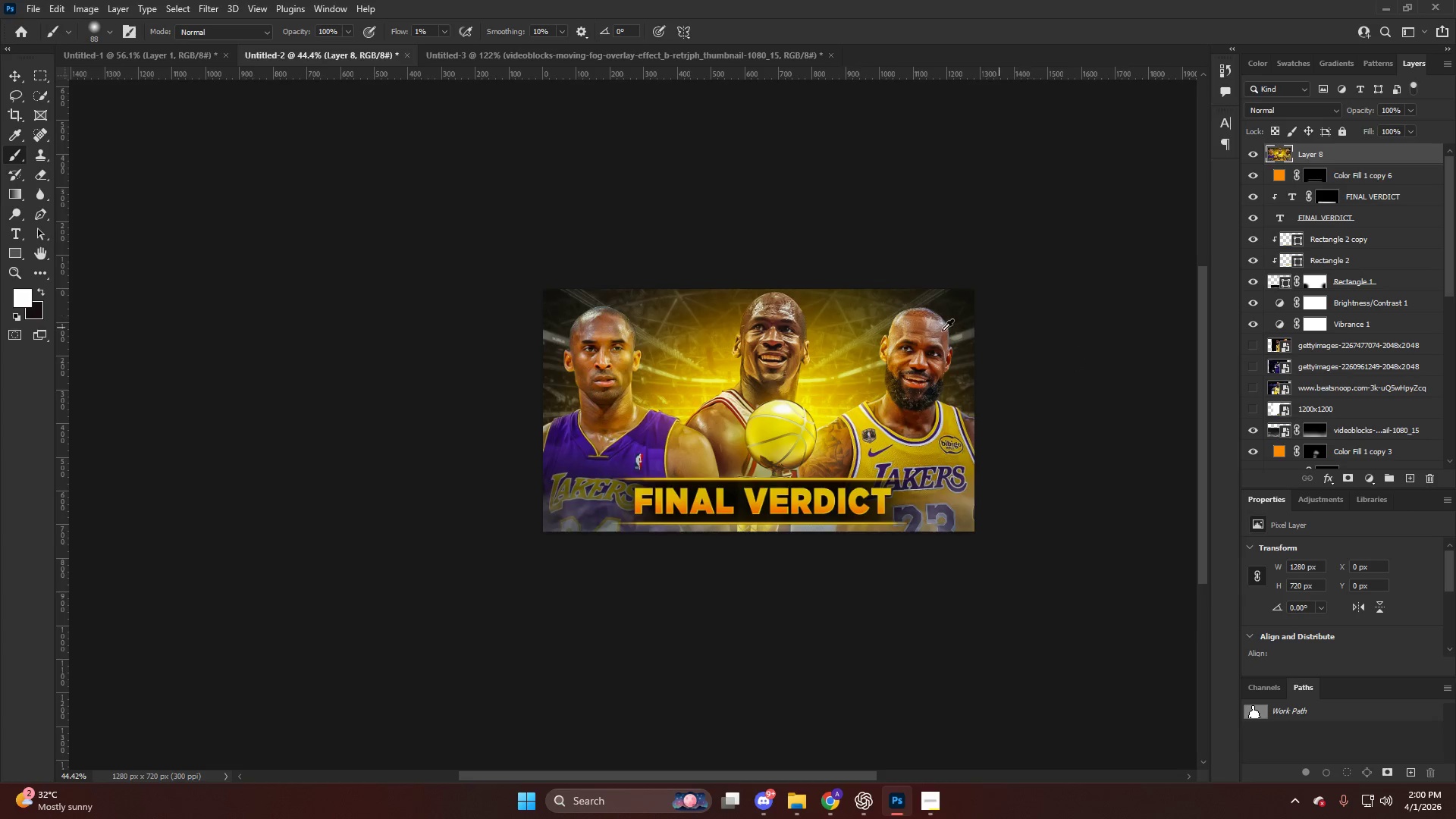 
scroll: coordinate [937, 329], scroll_direction: down, amount: 3.0
 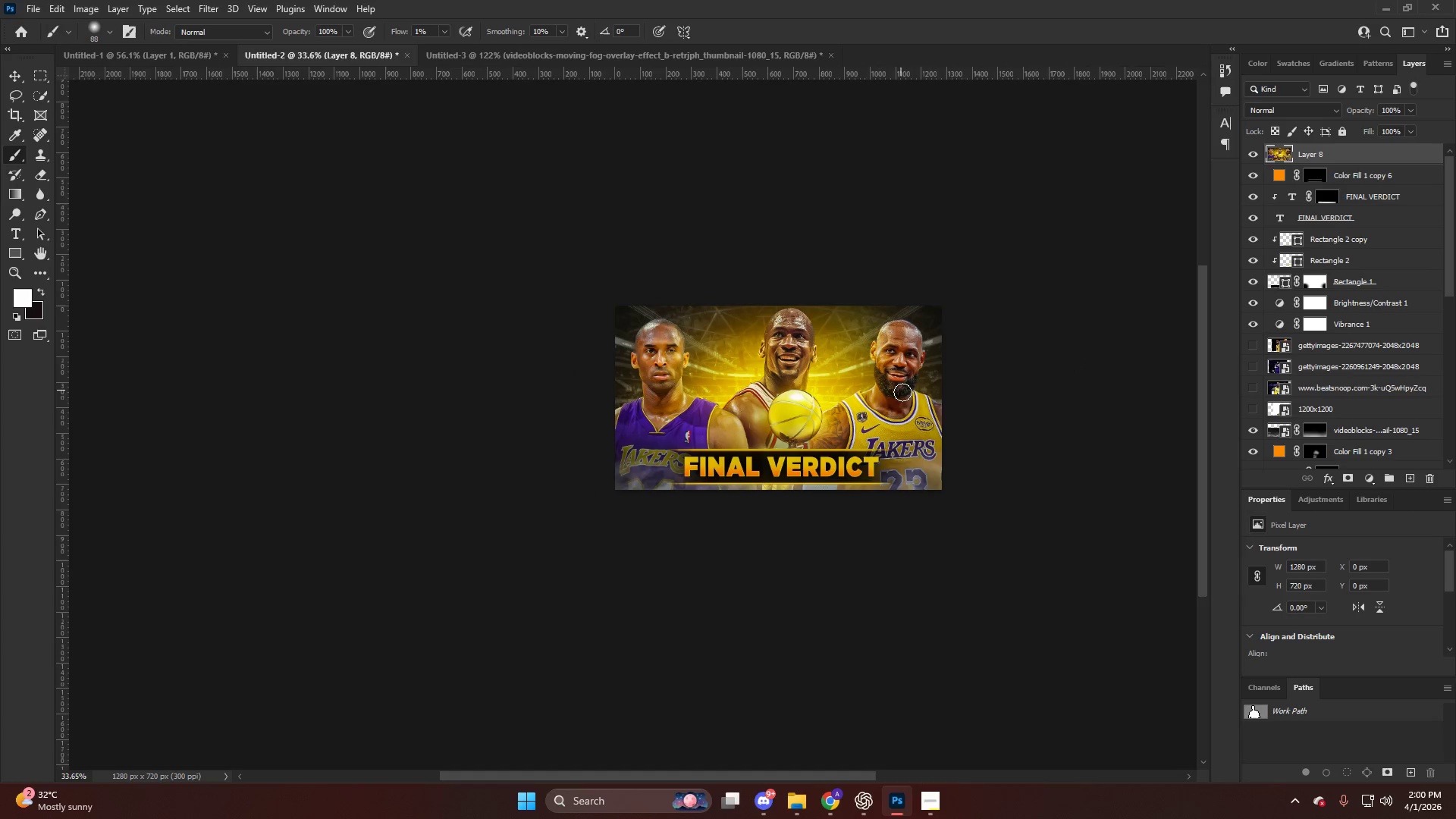 
hold_key(key=AltLeft, duration=0.59)
 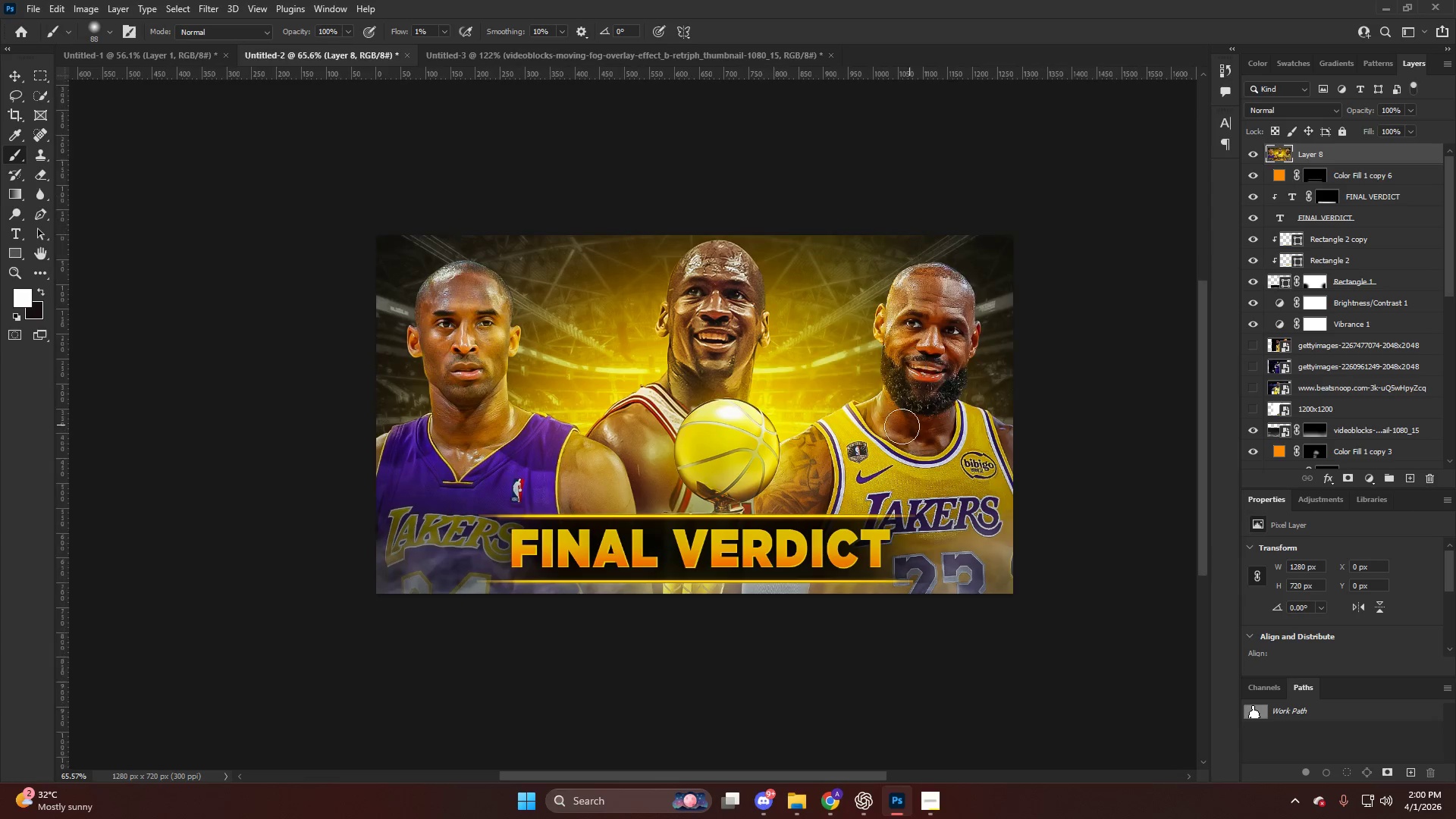 
key(Control+ControlLeft)
 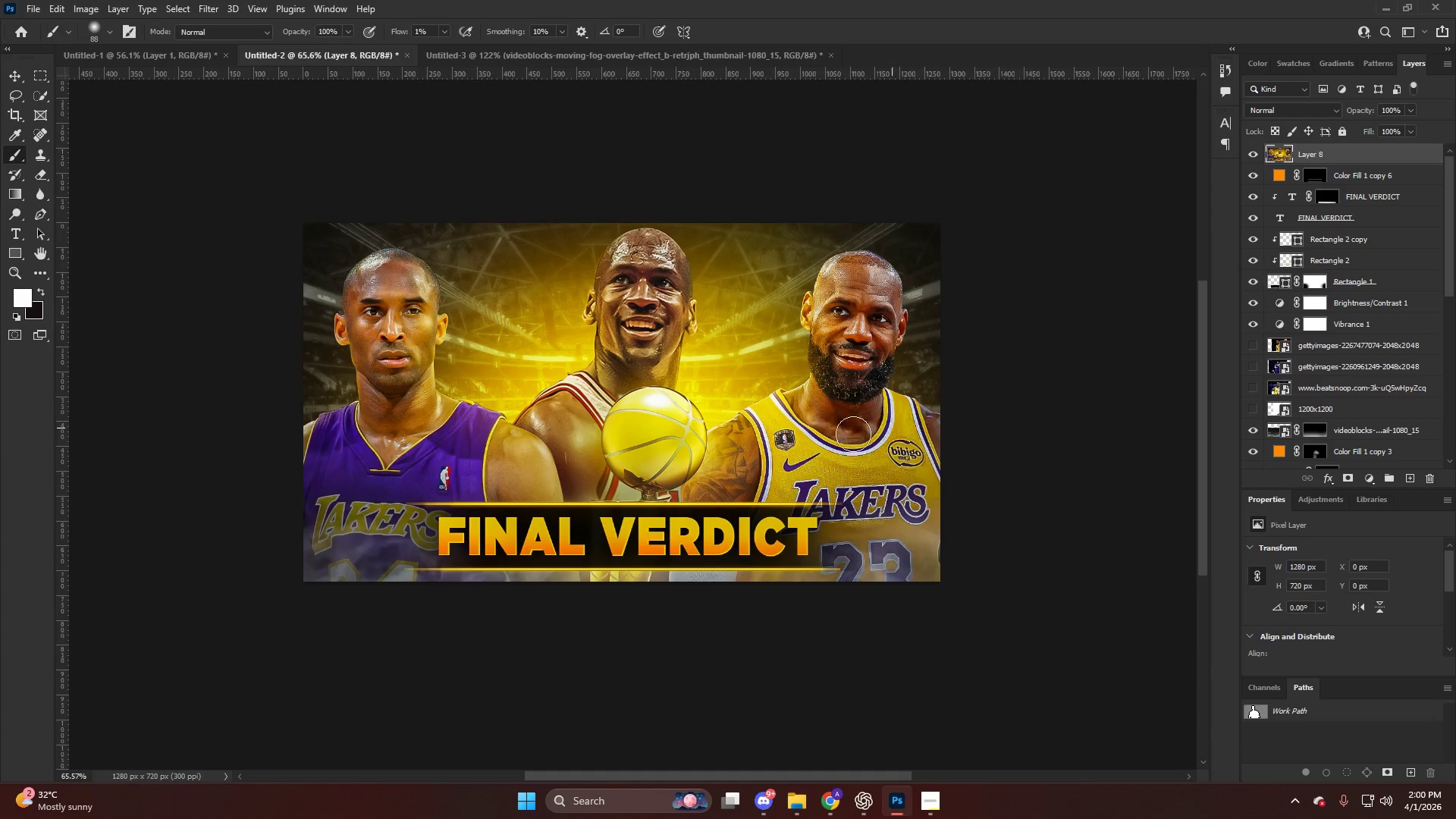 
key(Alt+AltLeft)
 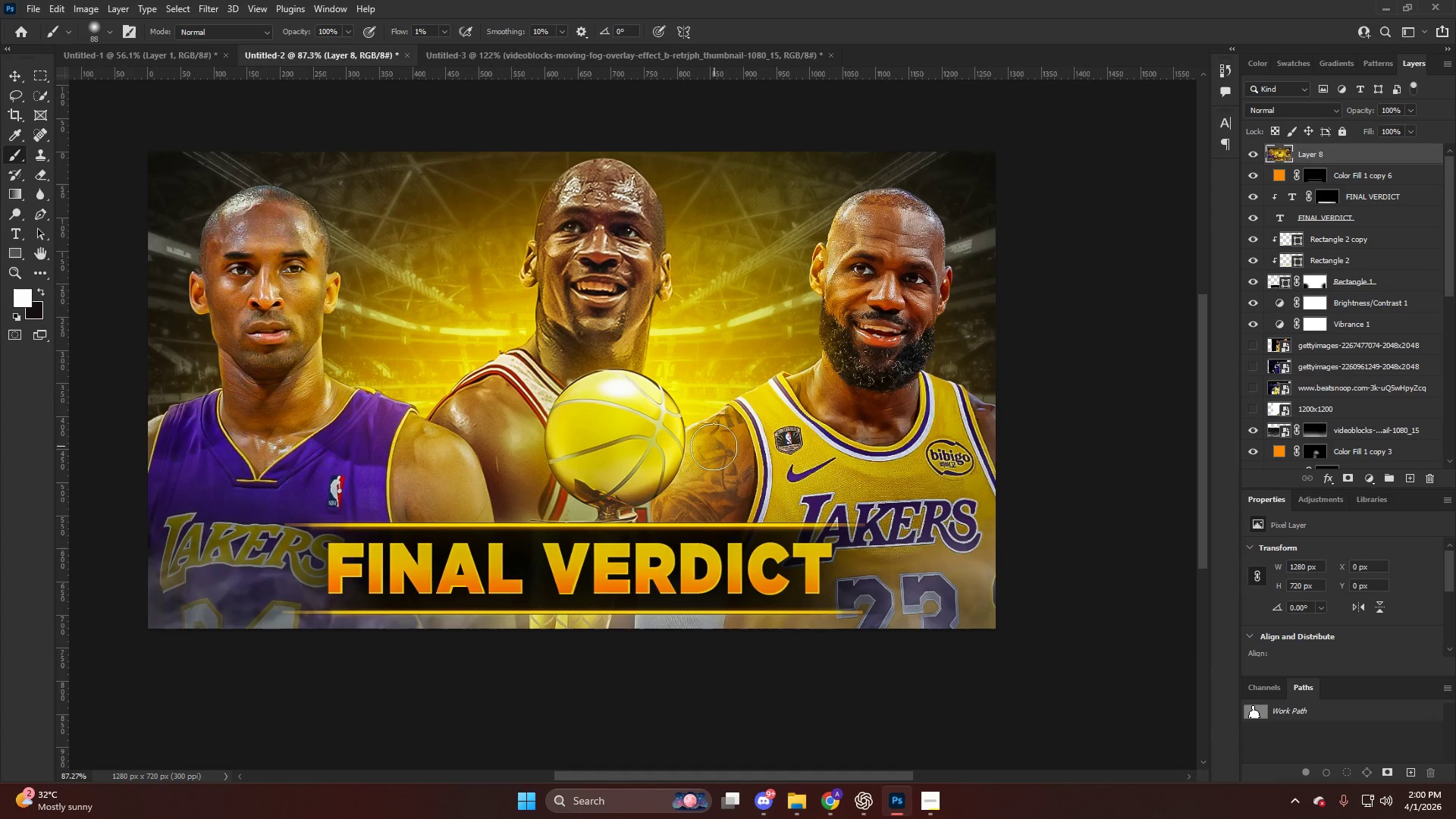 
scroll: coordinate [767, 438], scroll_direction: up, amount: 2.0
 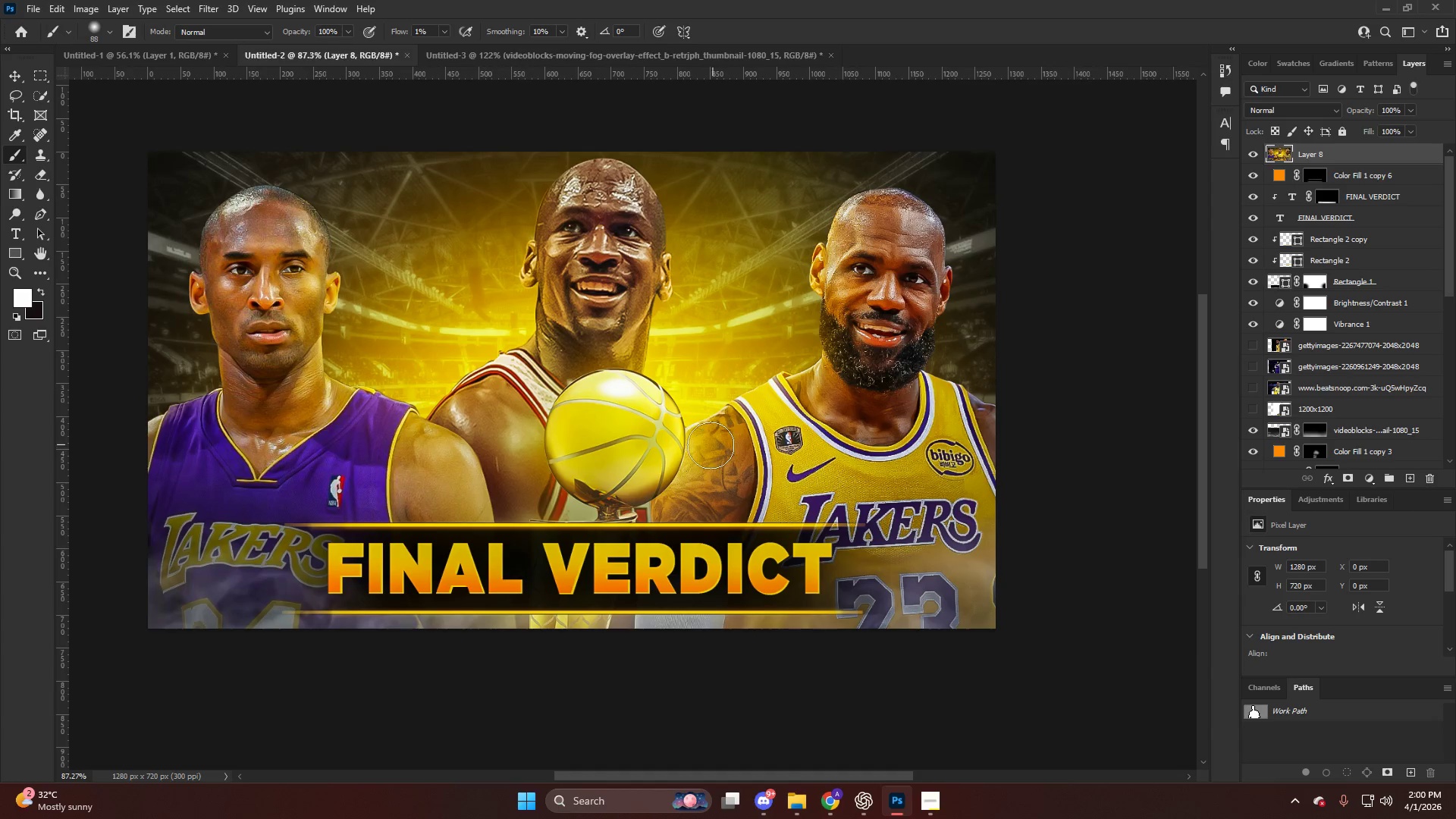 
key(V)
 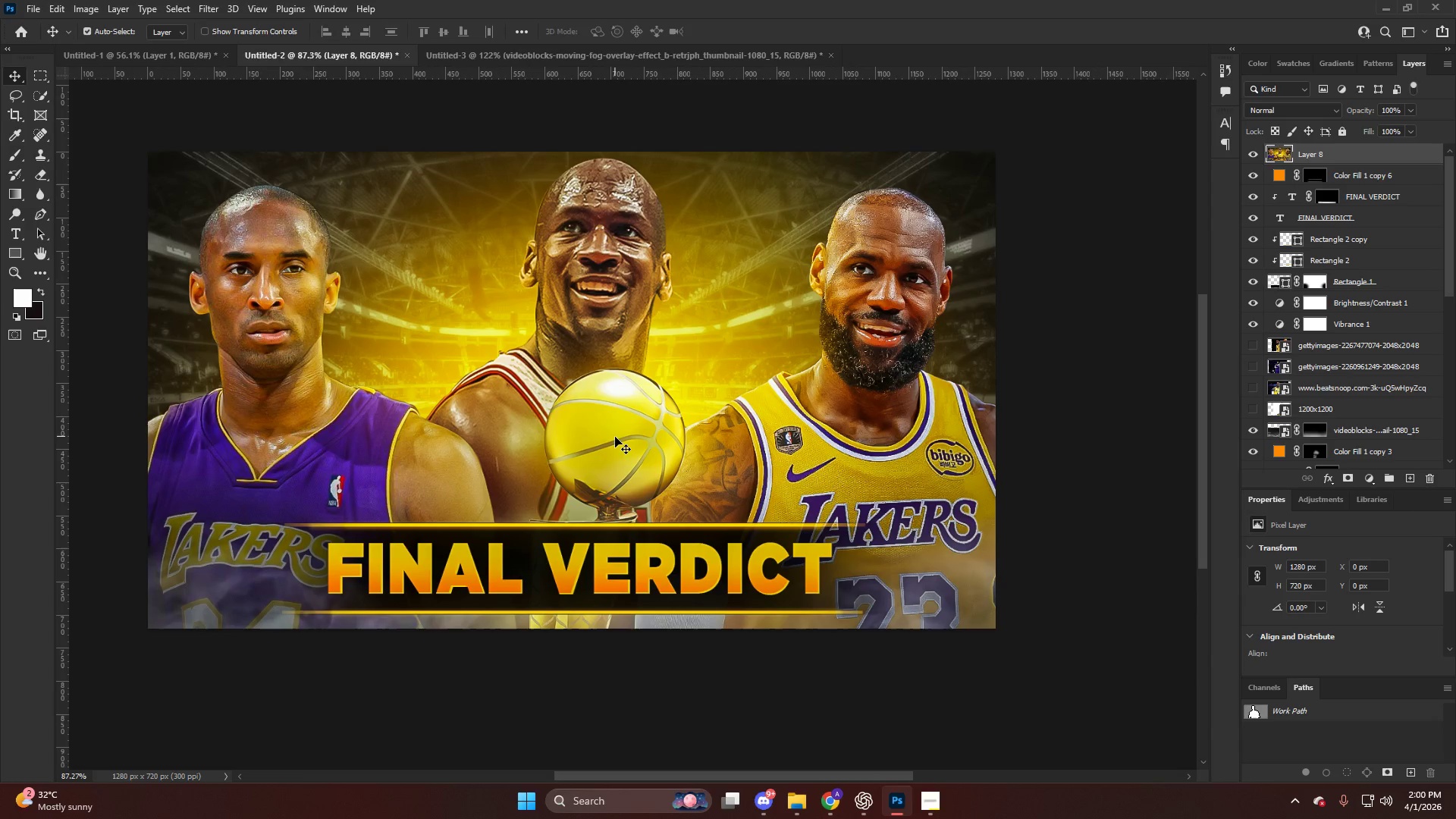 
left_click([615, 437])
 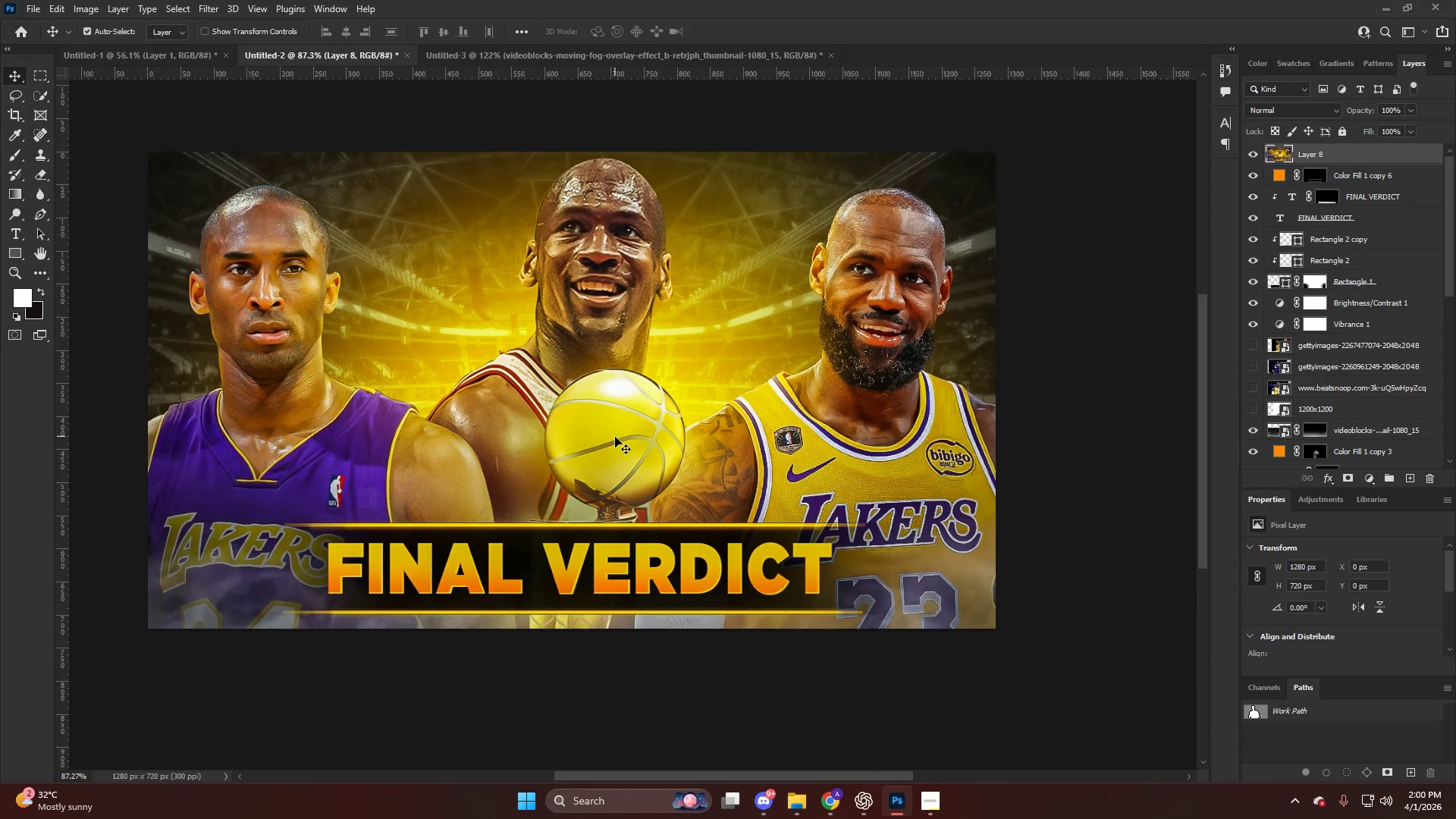 
scroll: coordinate [615, 437], scroll_direction: up, amount: 1.0
 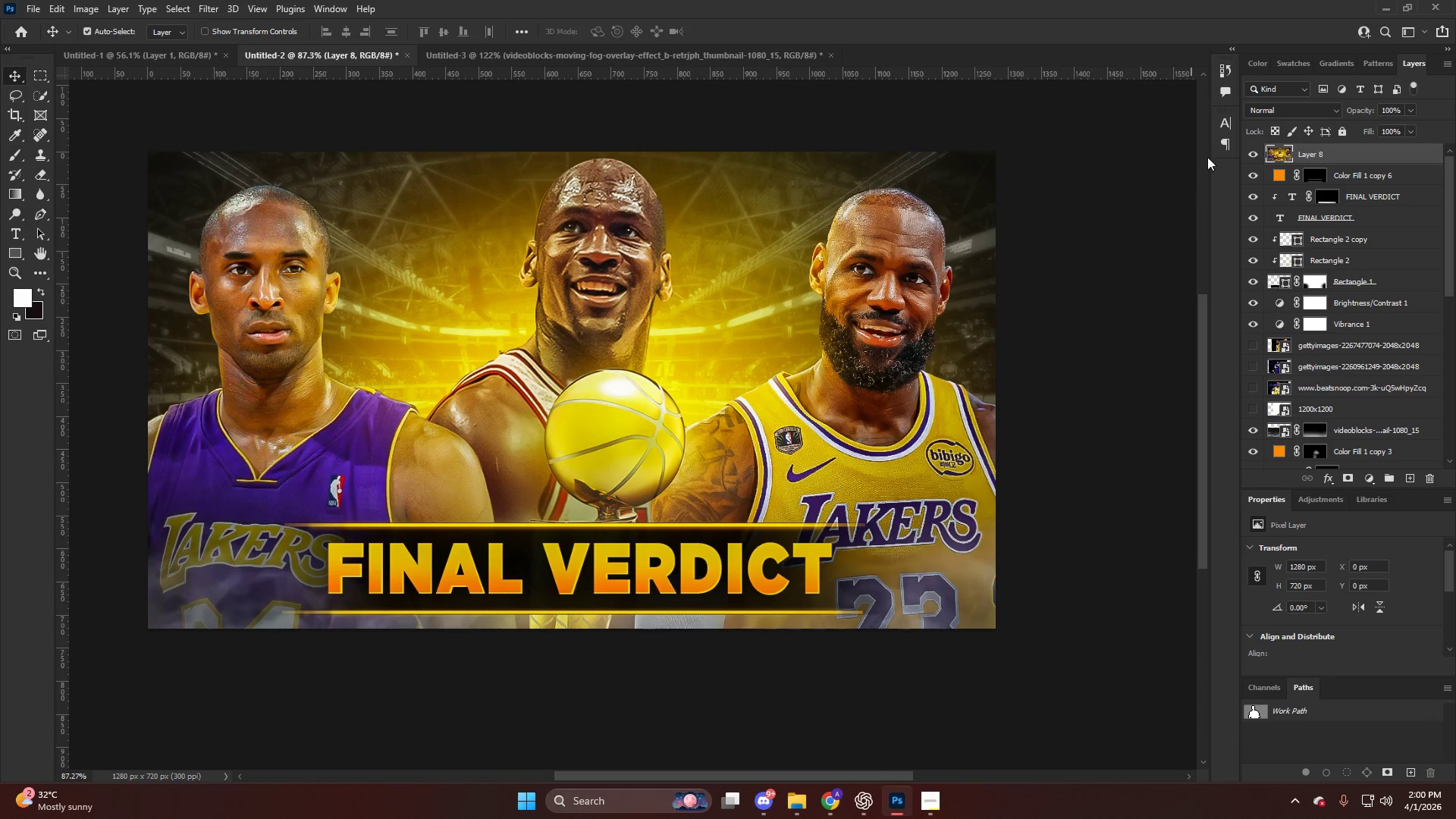 
key(Alt+AltLeft)
 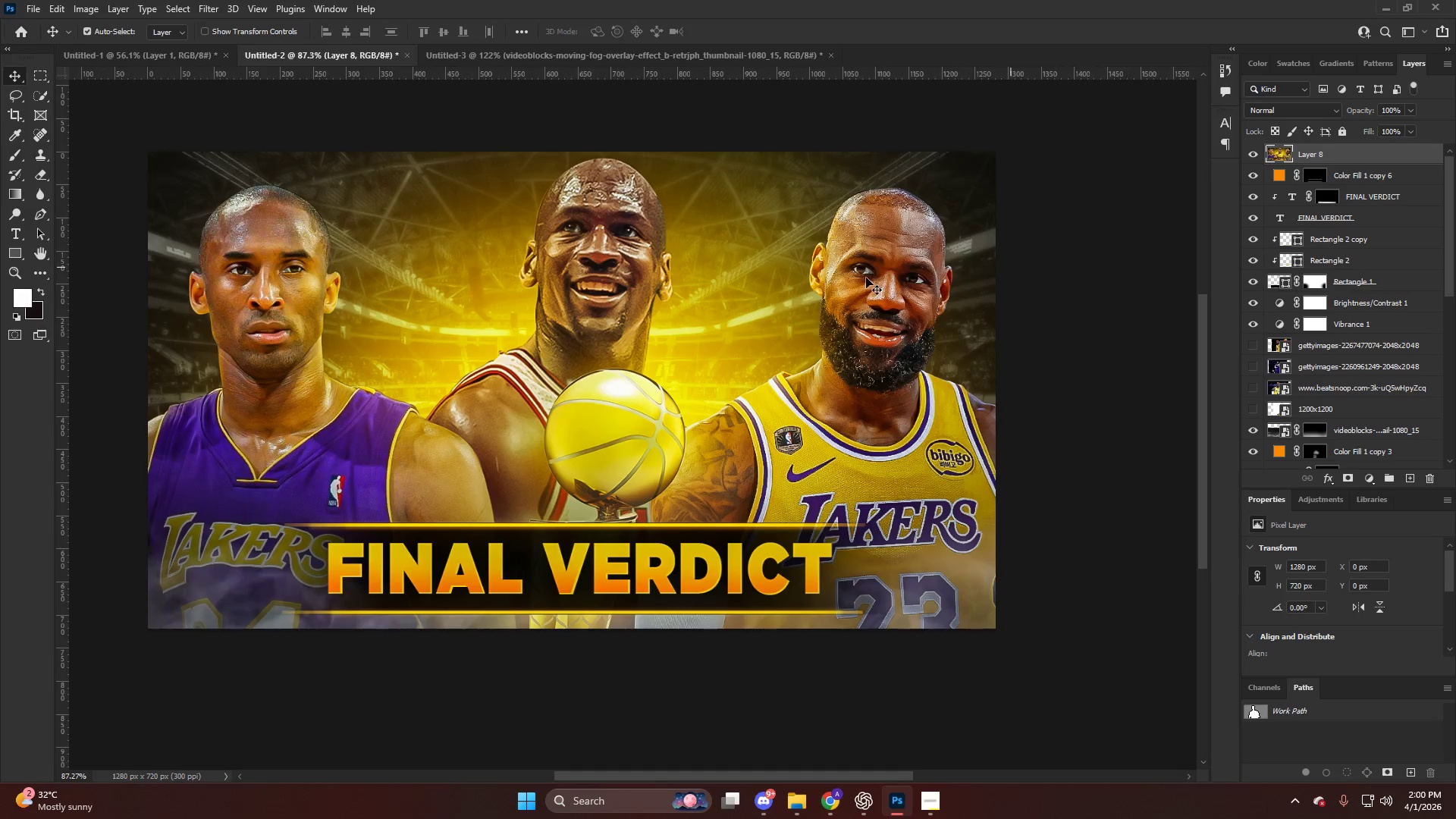 
scroll: coordinate [861, 286], scroll_direction: down, amount: 4.0
 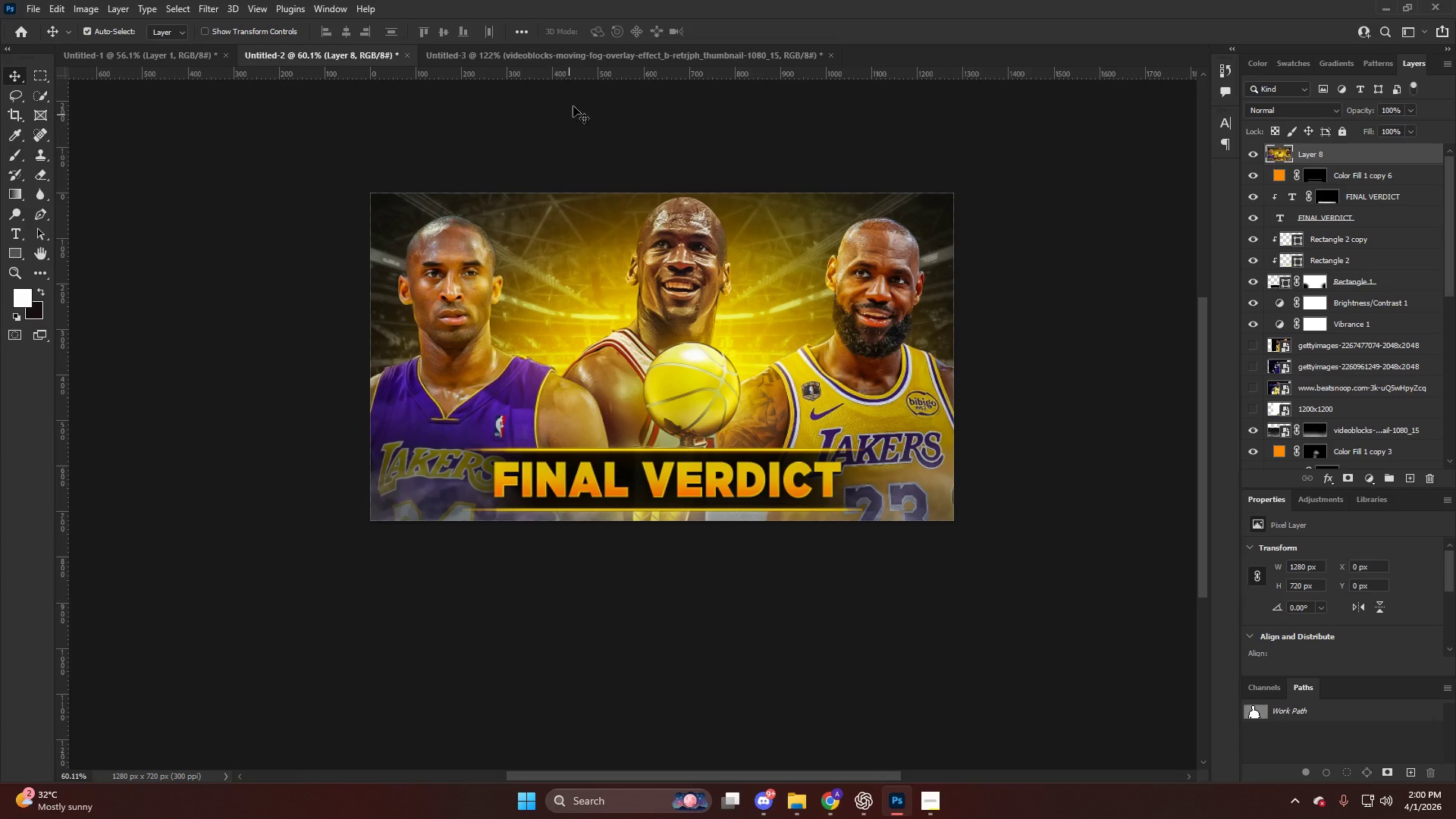 
left_click([586, 57])
 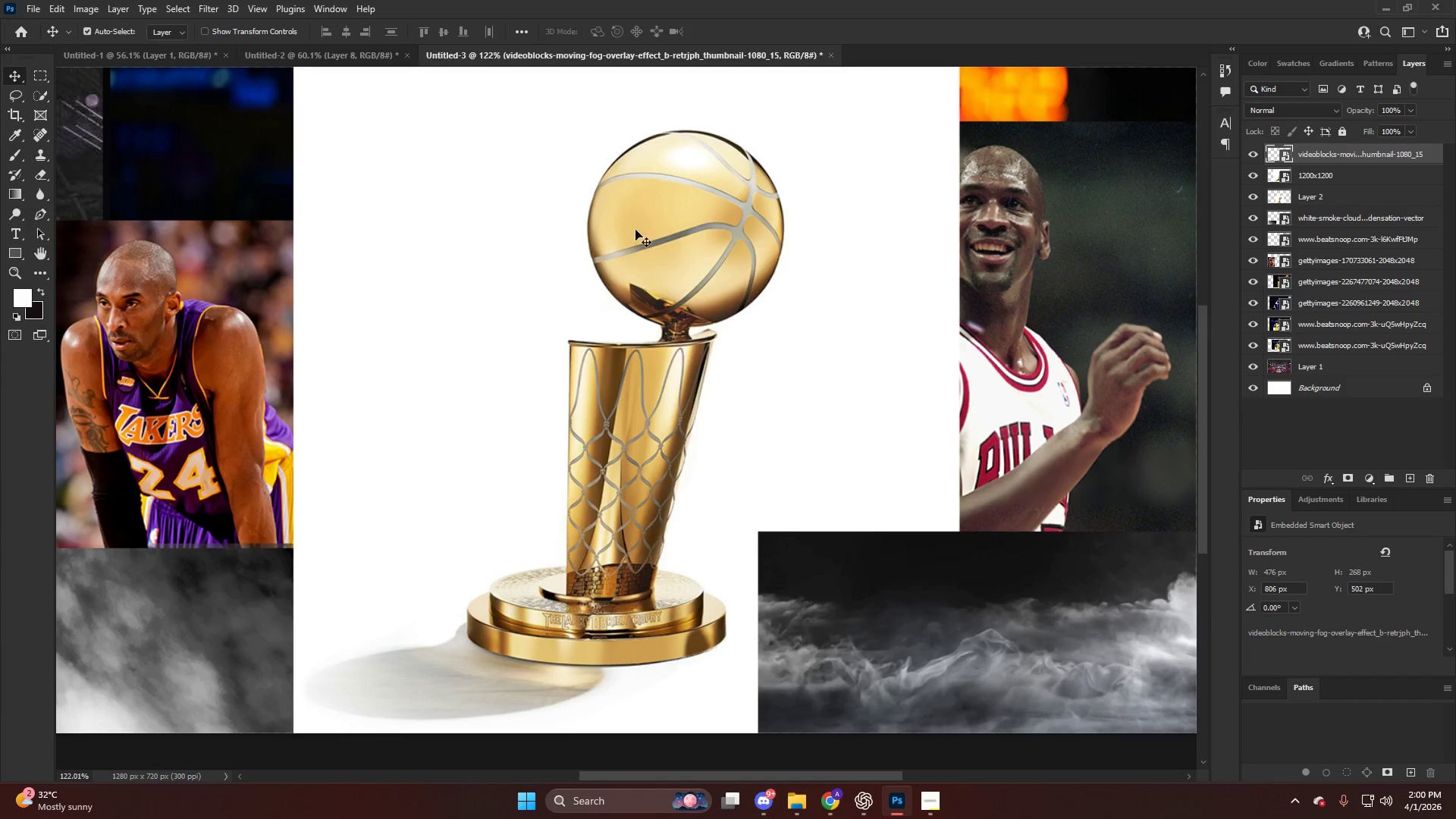 
key(Alt+AltLeft)
 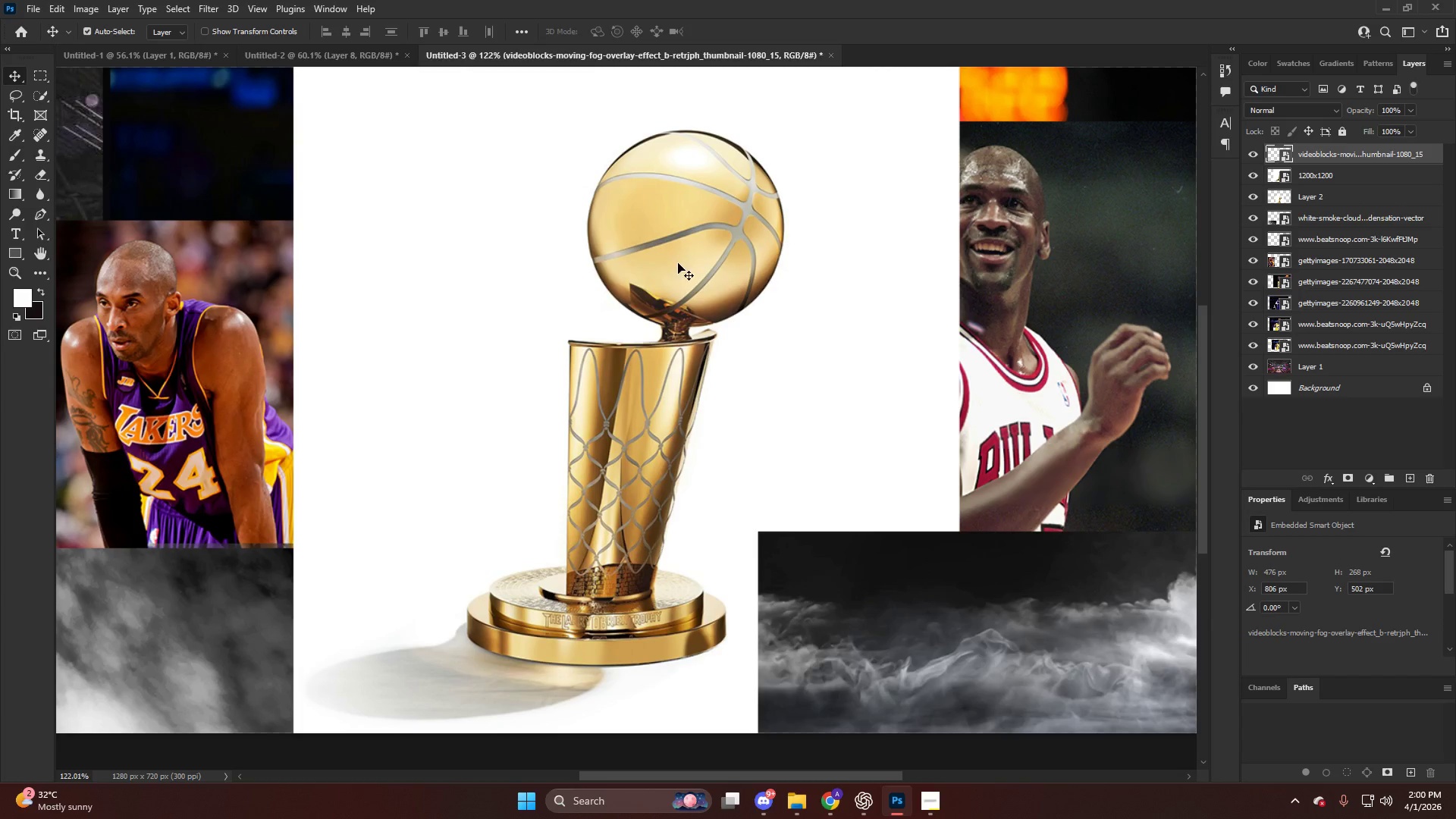 
key(V)
 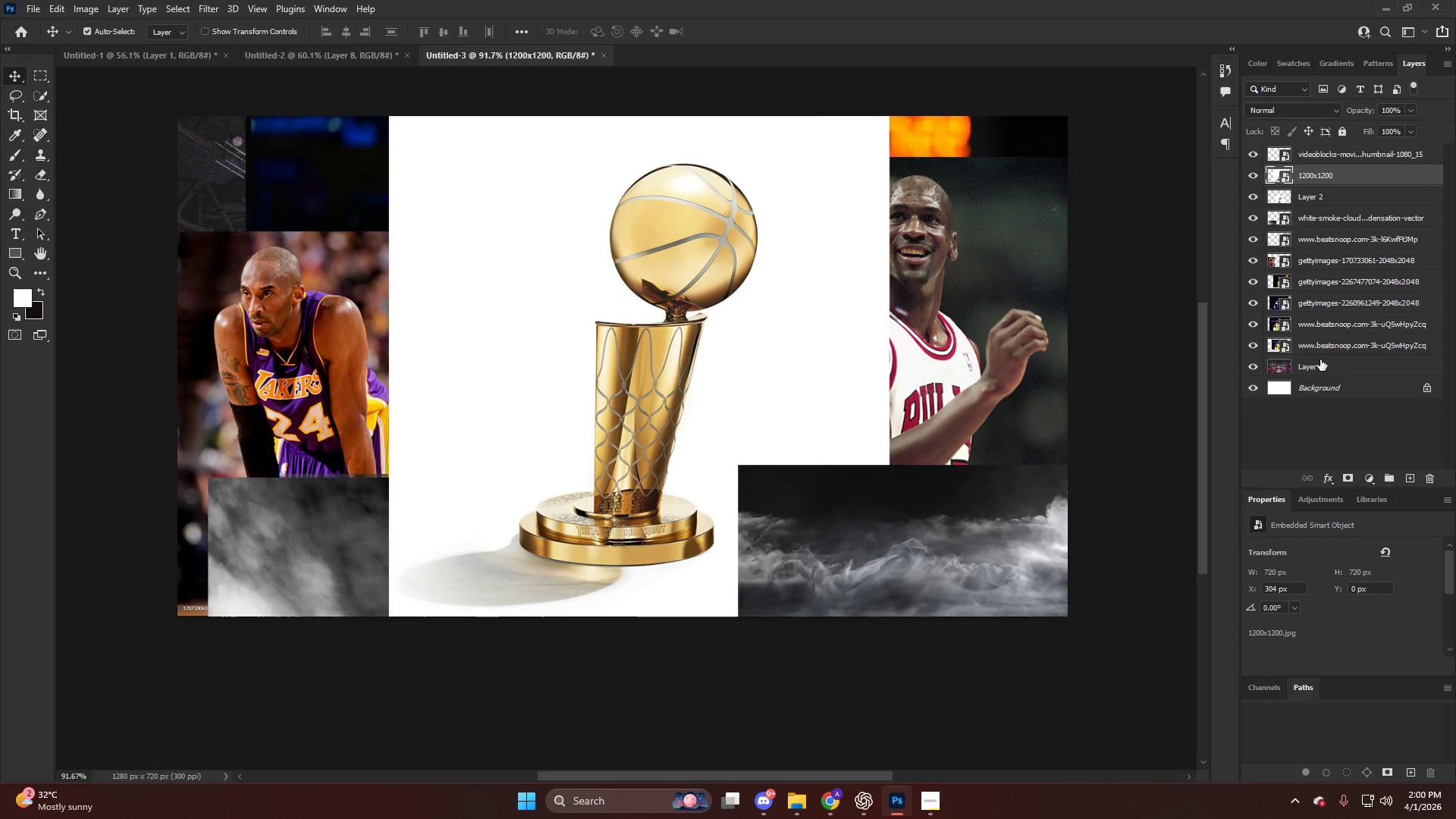 
scroll: coordinate [679, 263], scroll_direction: down, amount: 3.0
 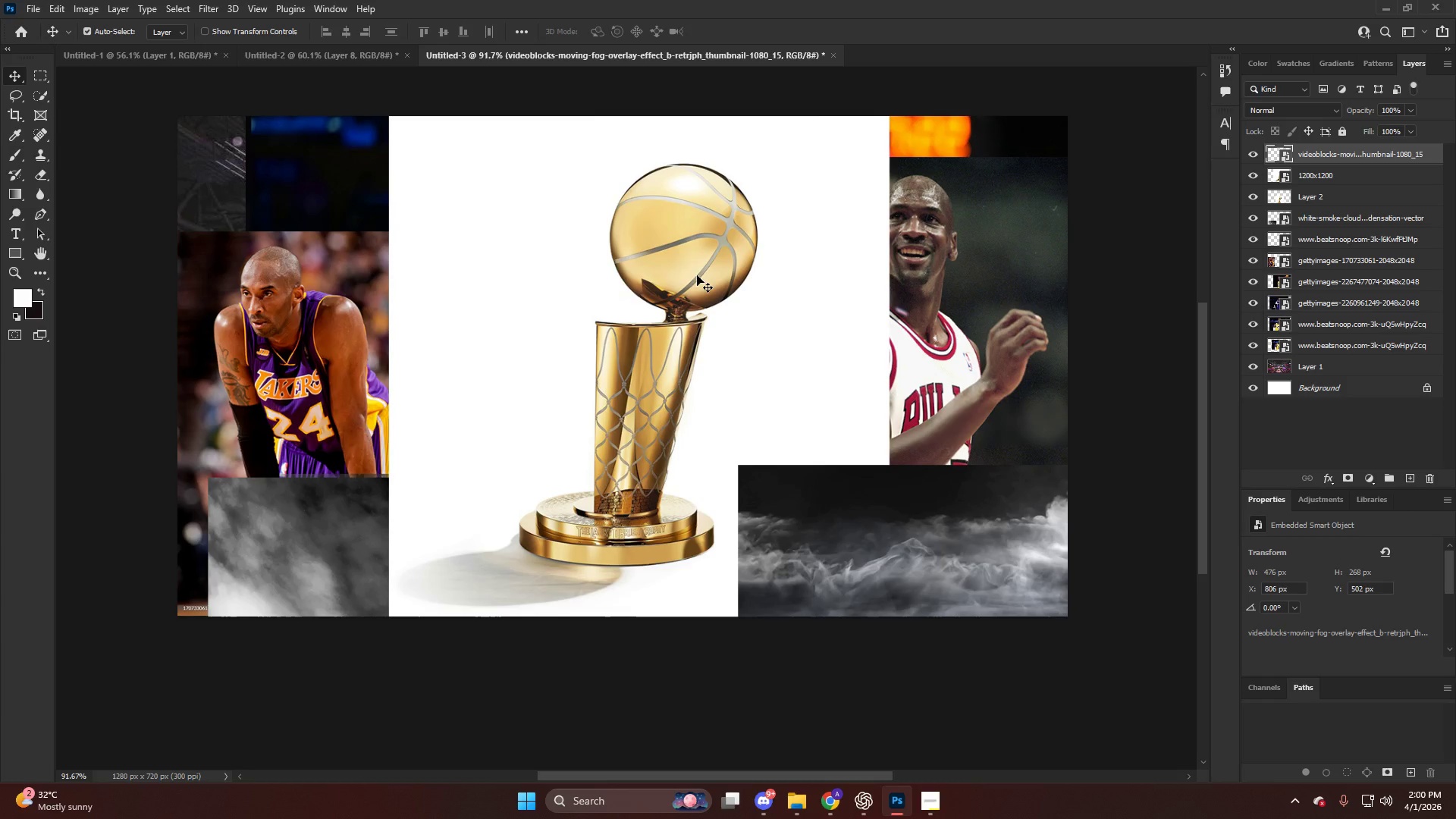 
wait(5.85)
 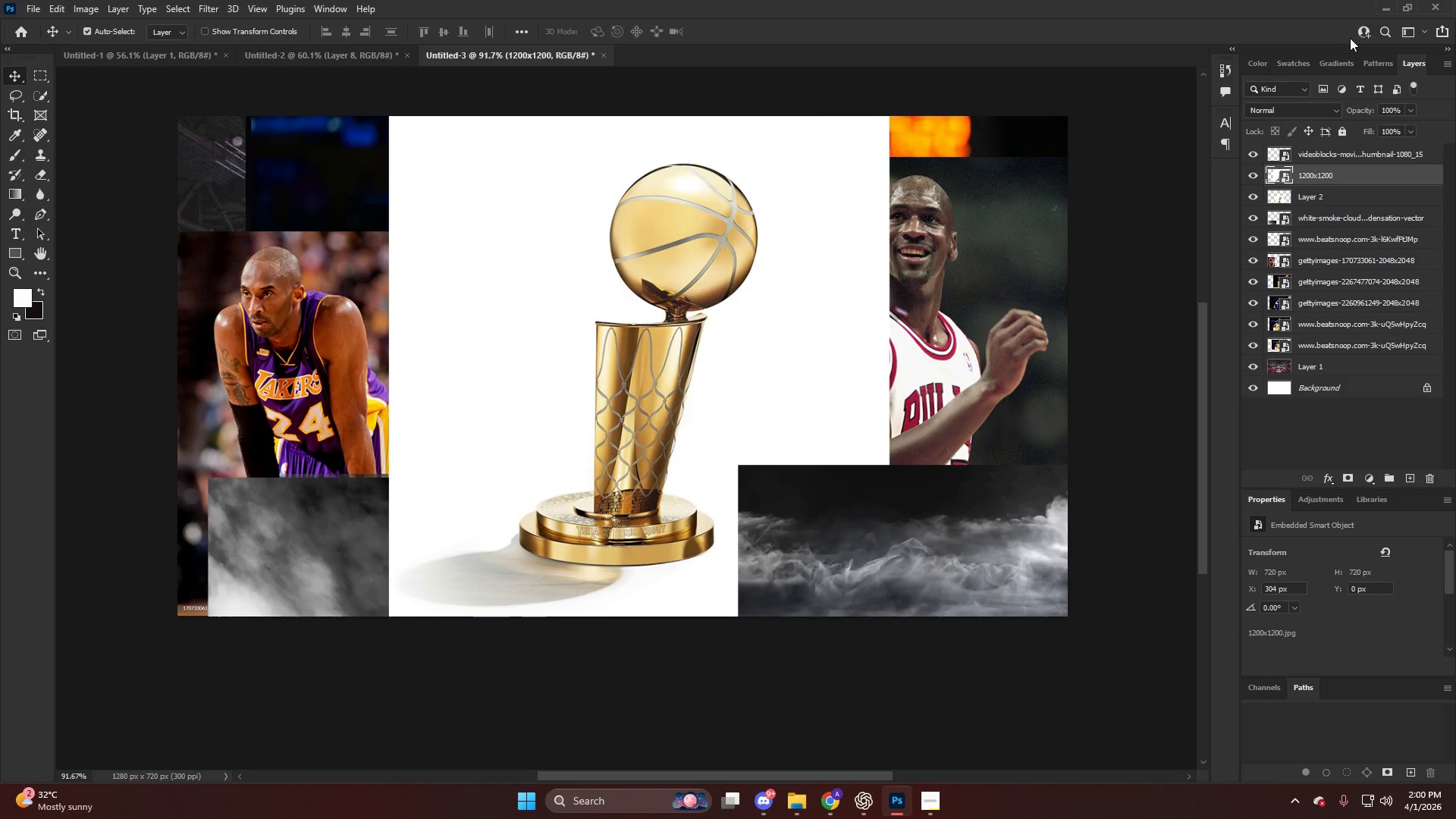 
key(V)
 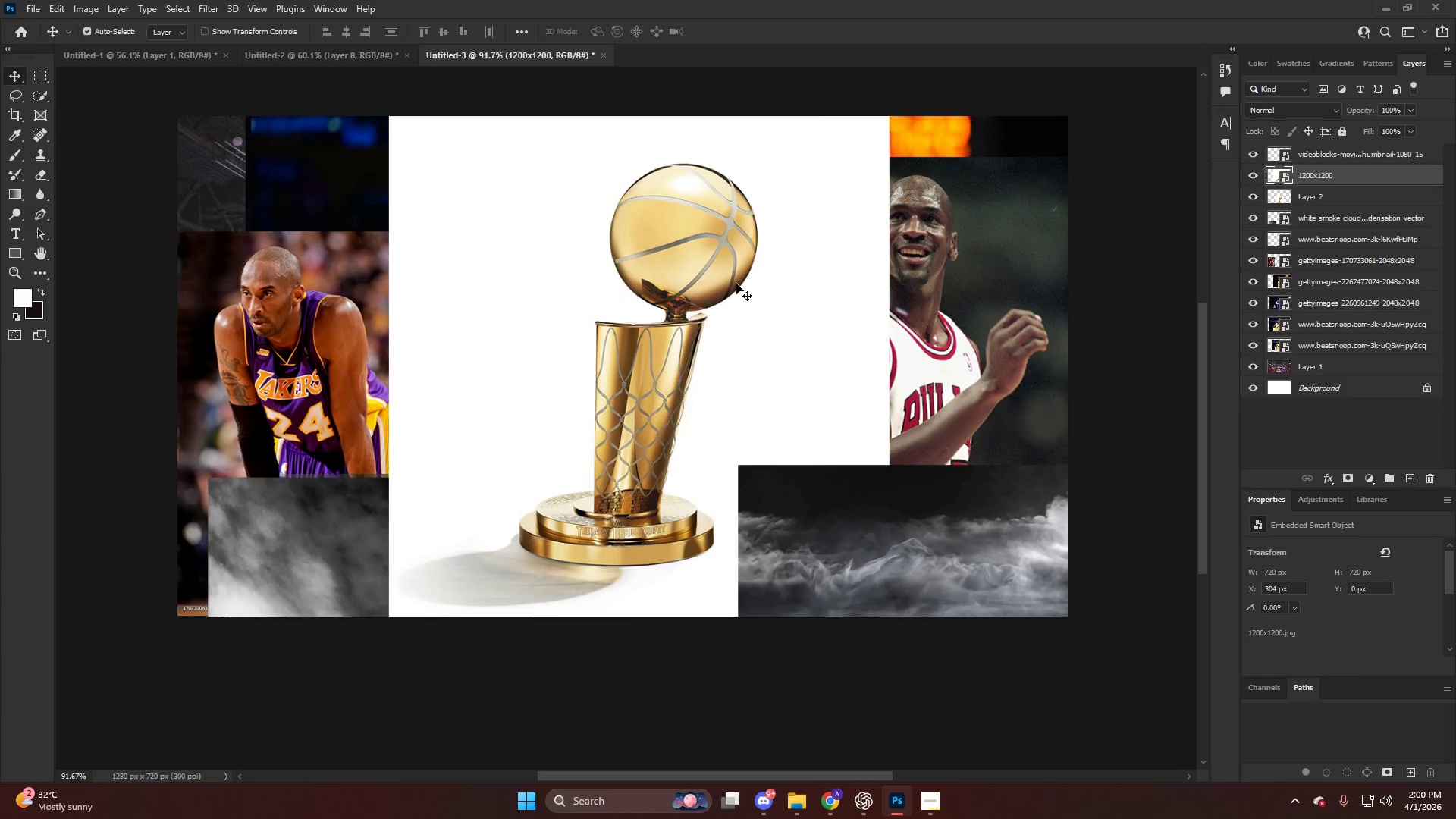 
left_click_drag(start_coordinate=[736, 284], to_coordinate=[777, 407])
 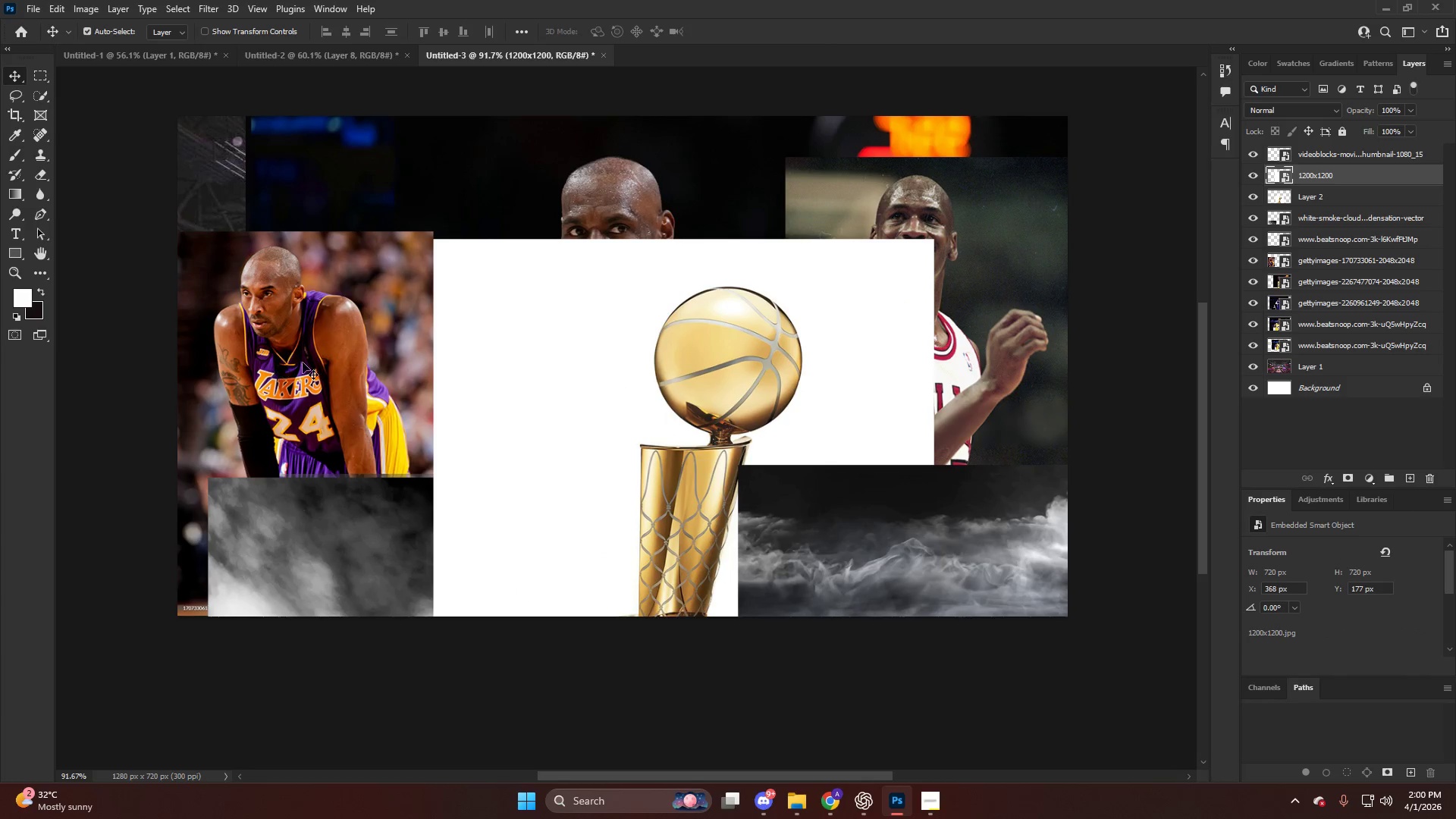 
left_click([330, 364])
 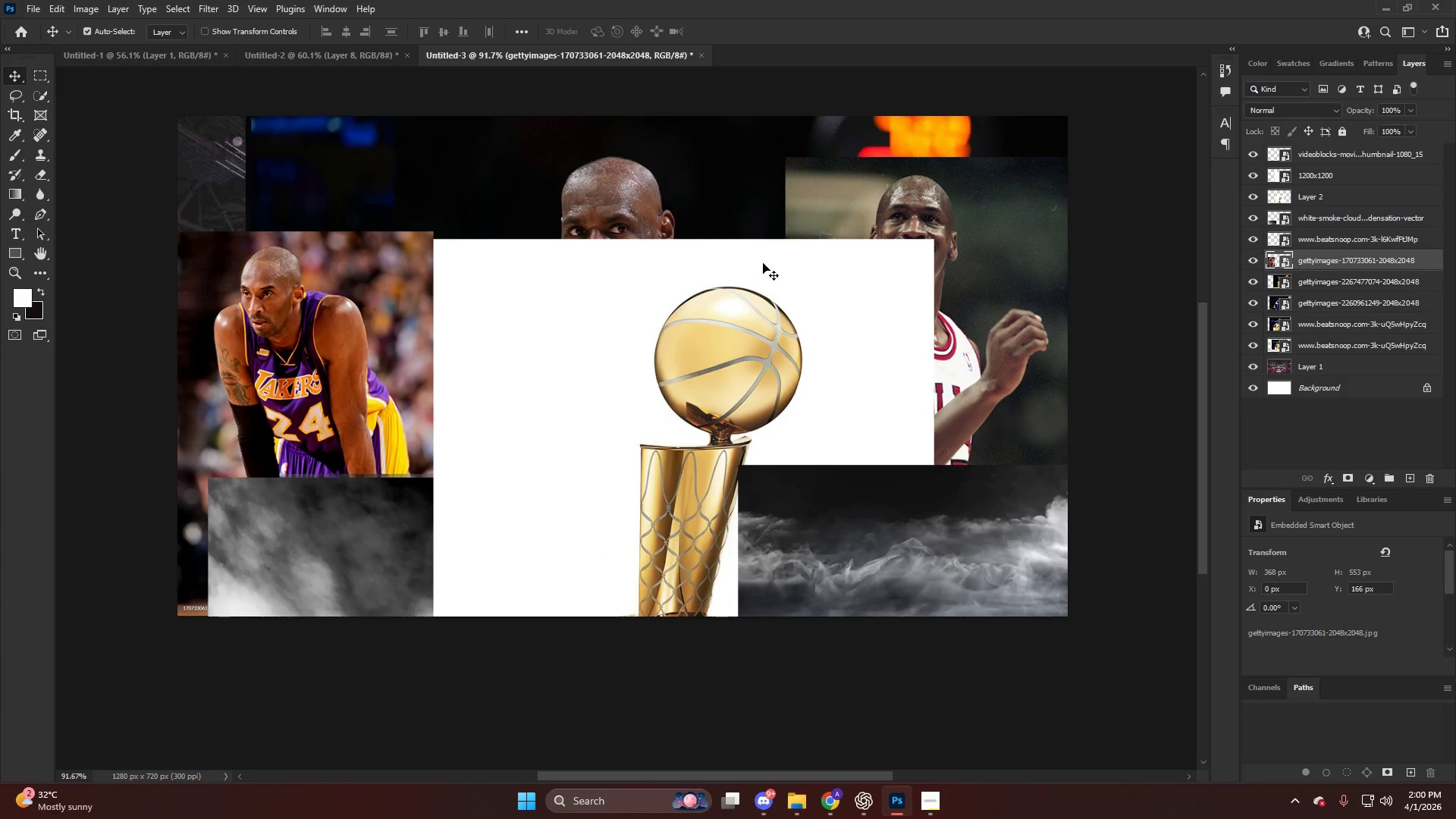 
key(Backspace)
 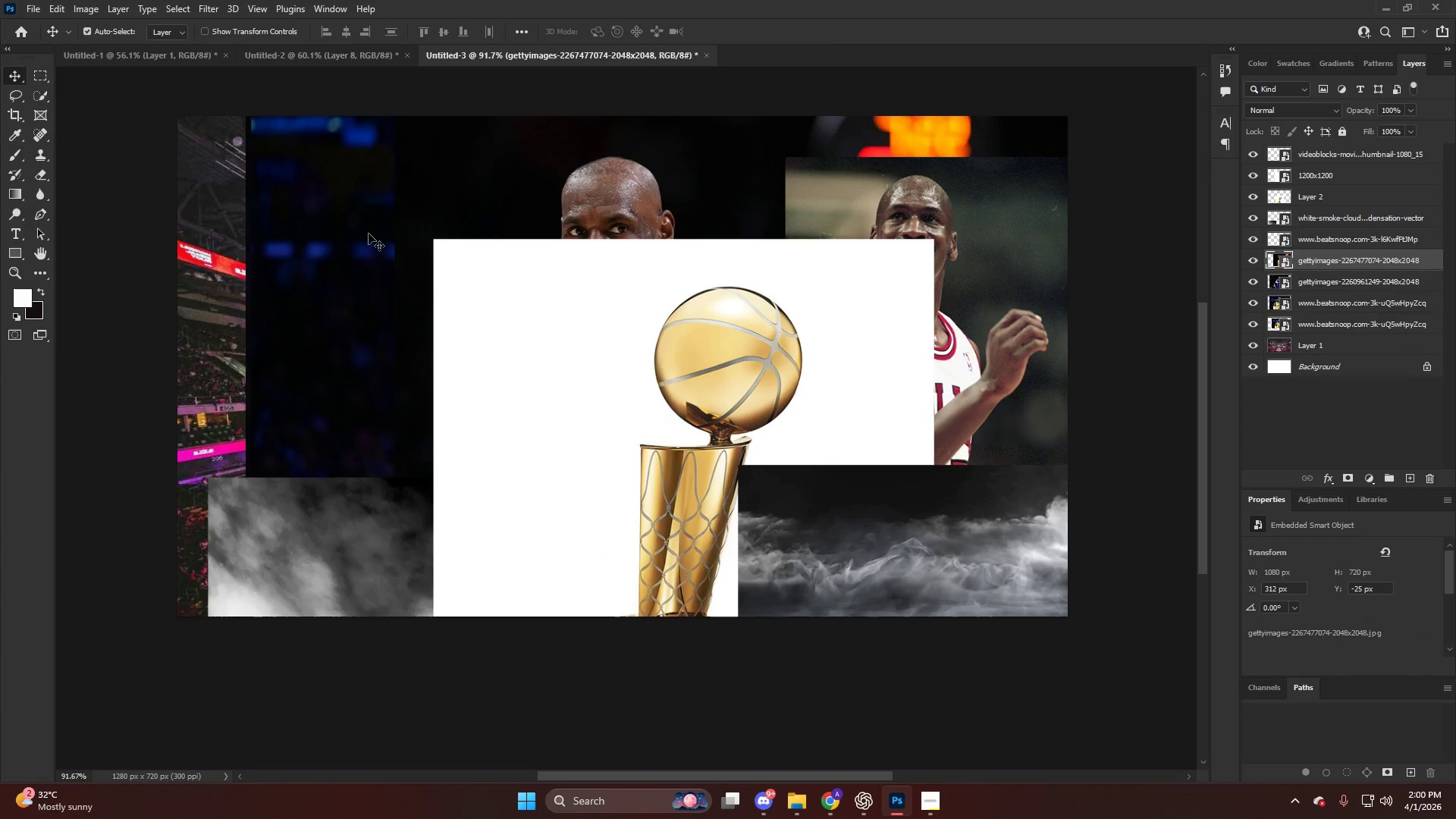 
left_click_drag(start_coordinate=[378, 226], to_coordinate=[238, 241])
 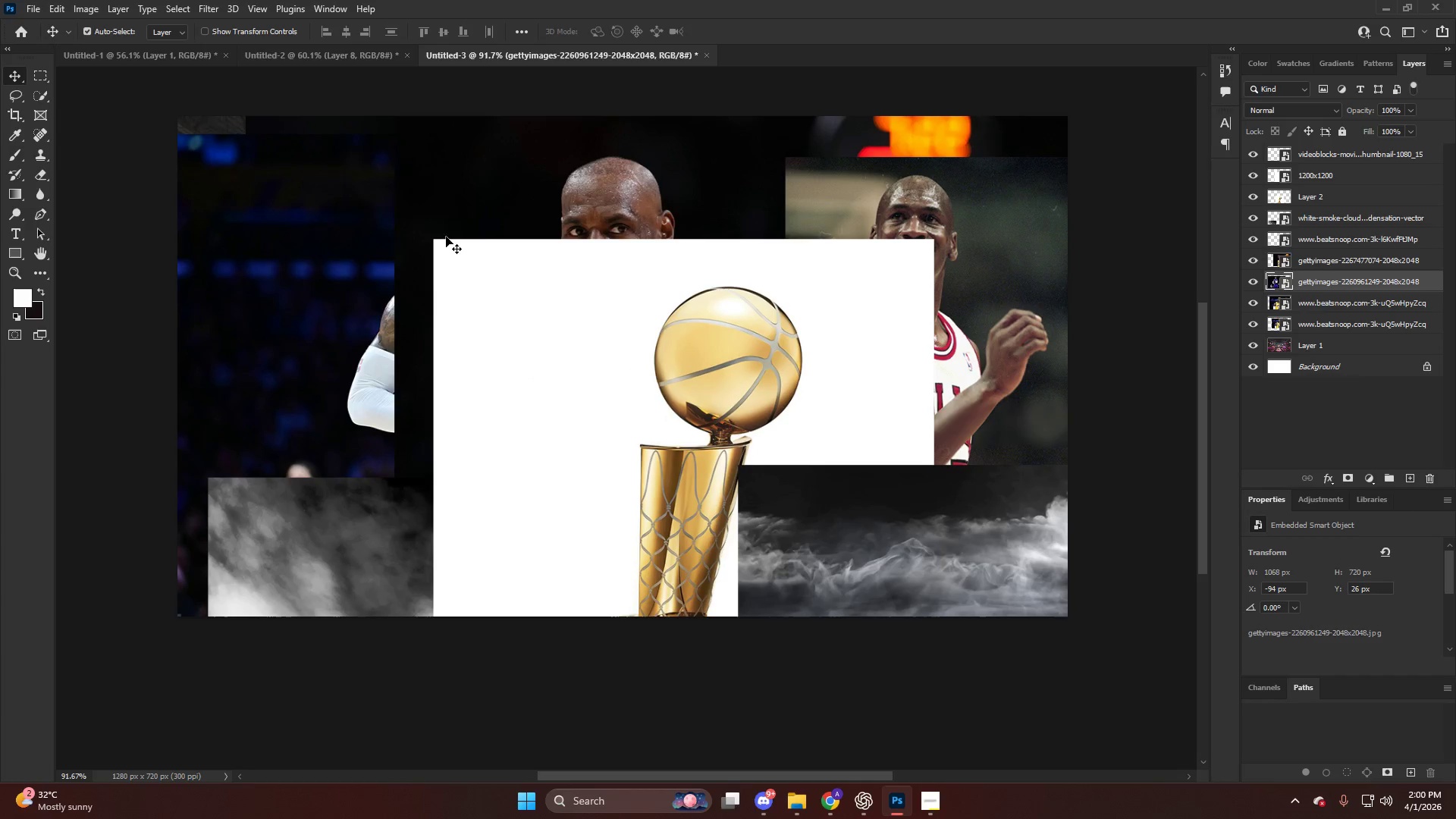 
left_click_drag(start_coordinate=[500, 226], to_coordinate=[281, 269])
 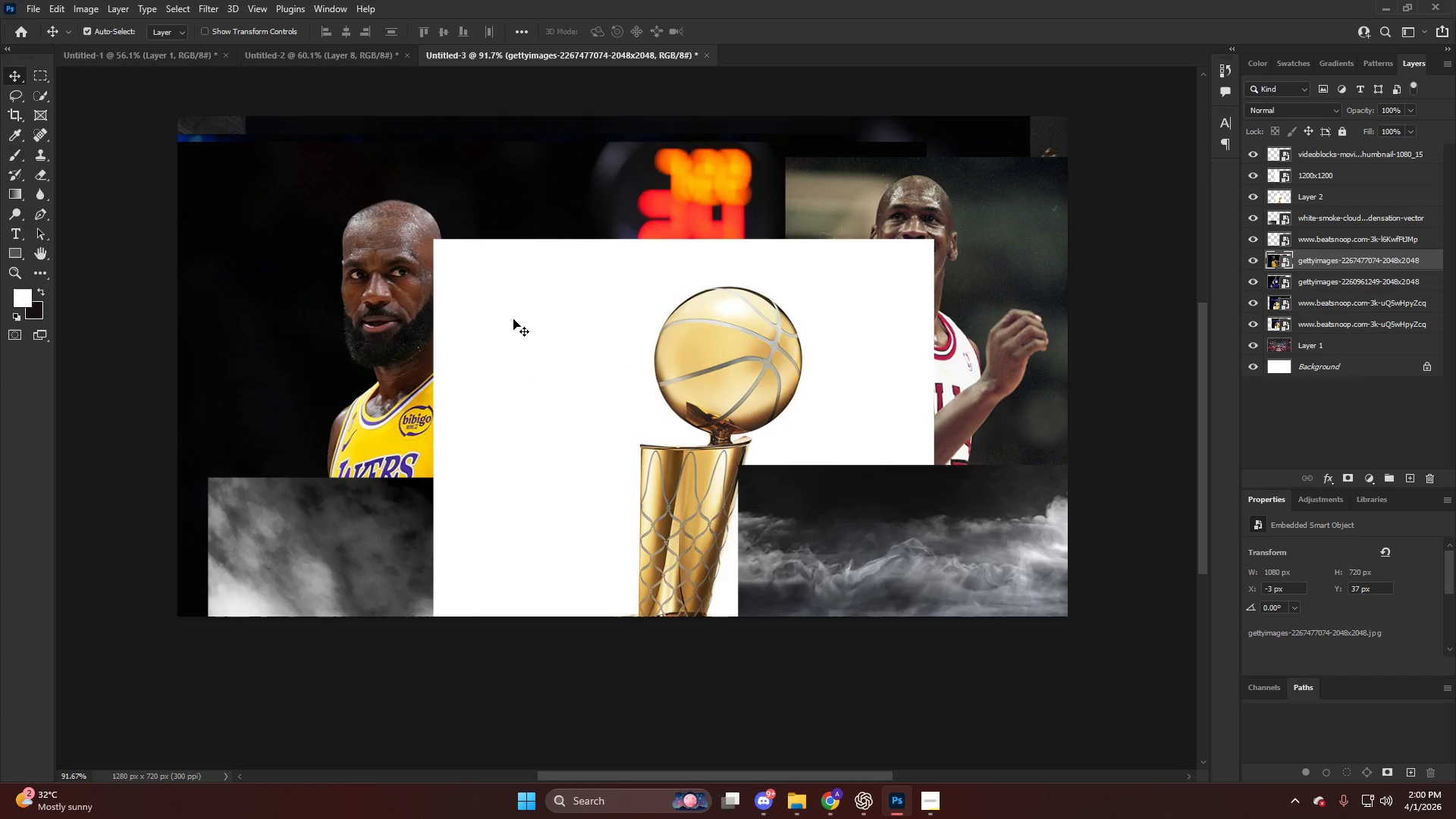 
left_click_drag(start_coordinate=[538, 326], to_coordinate=[652, 403])
 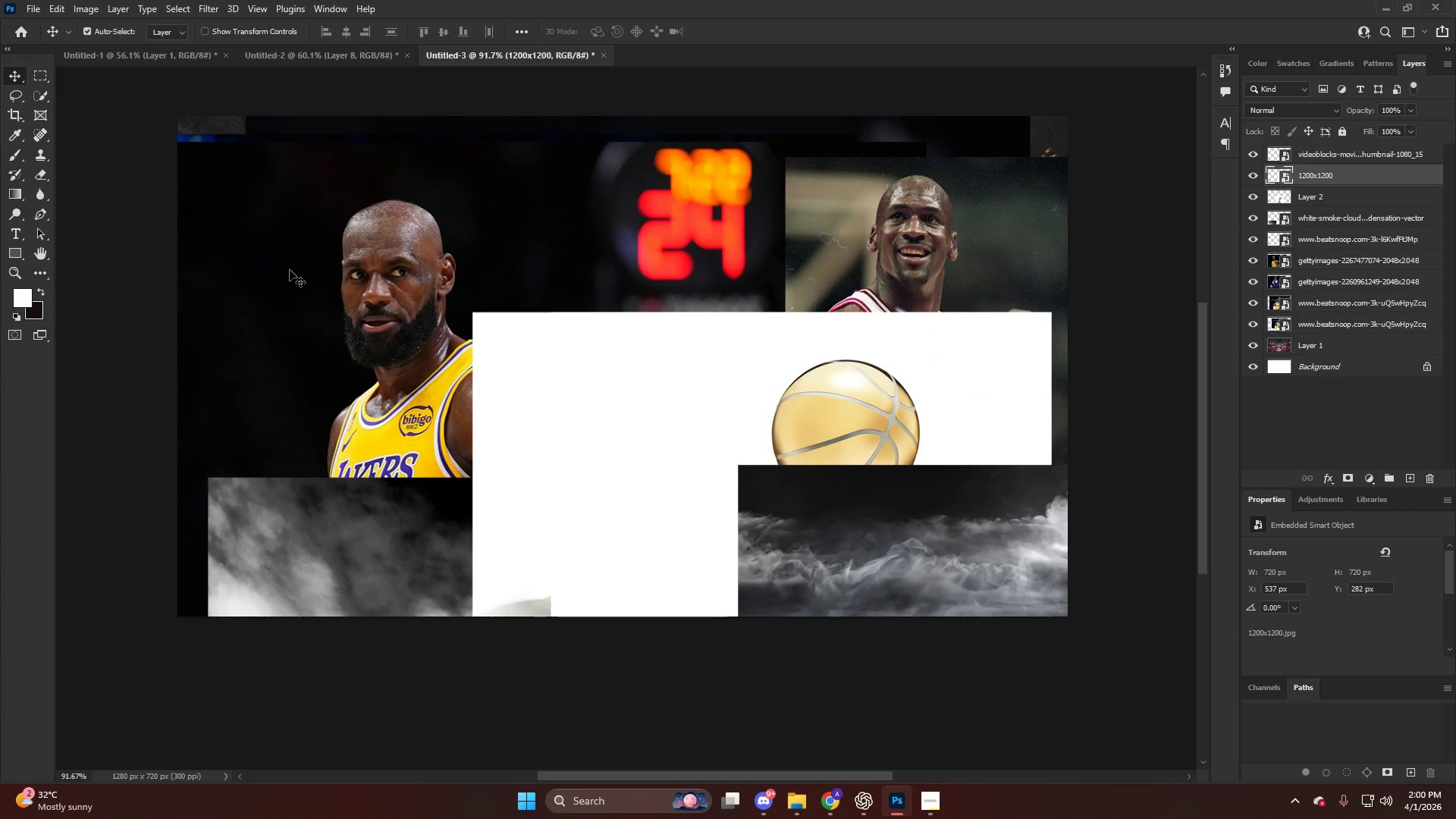 
double_click([290, 267])
 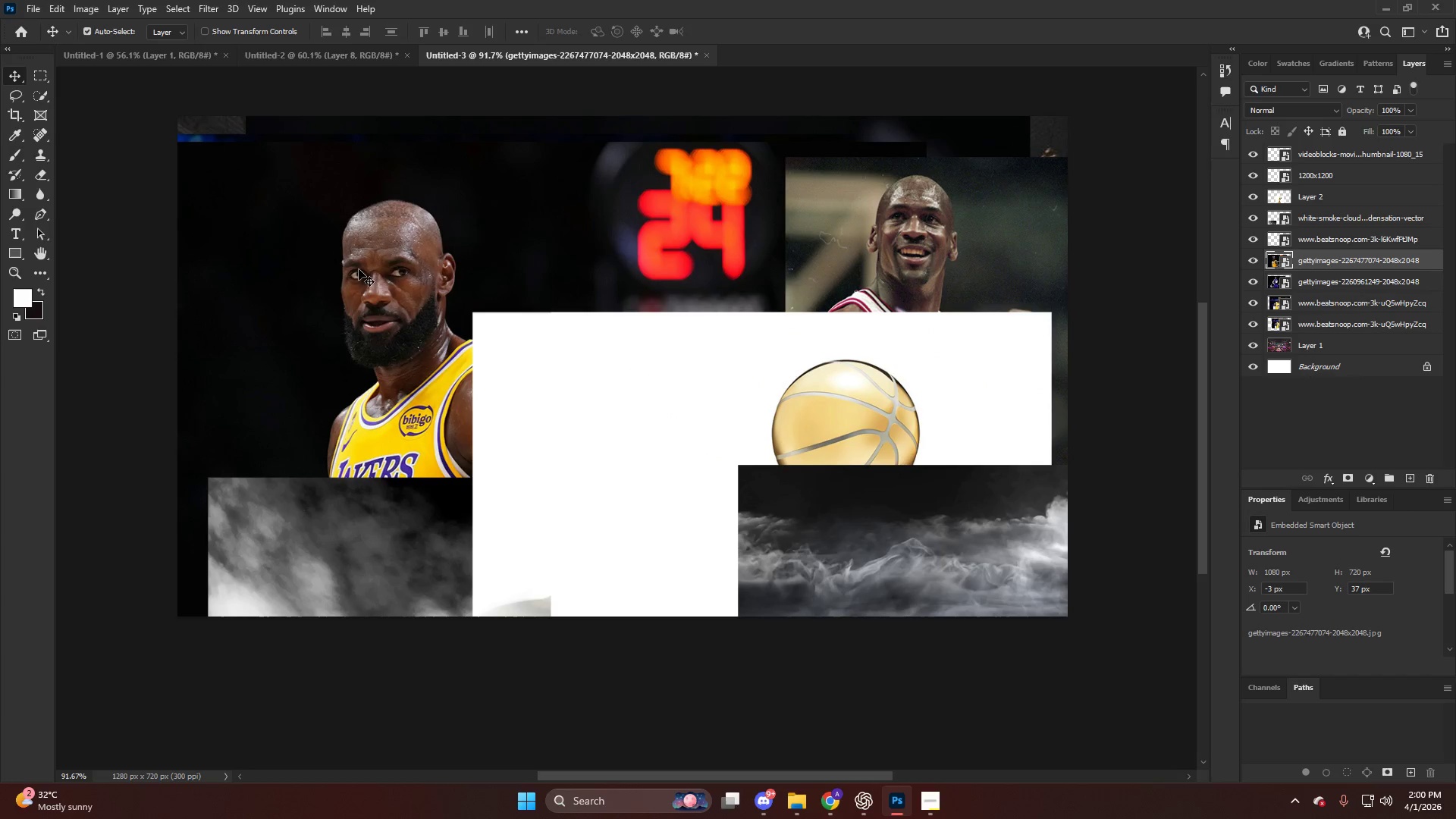 
key(Equal)
 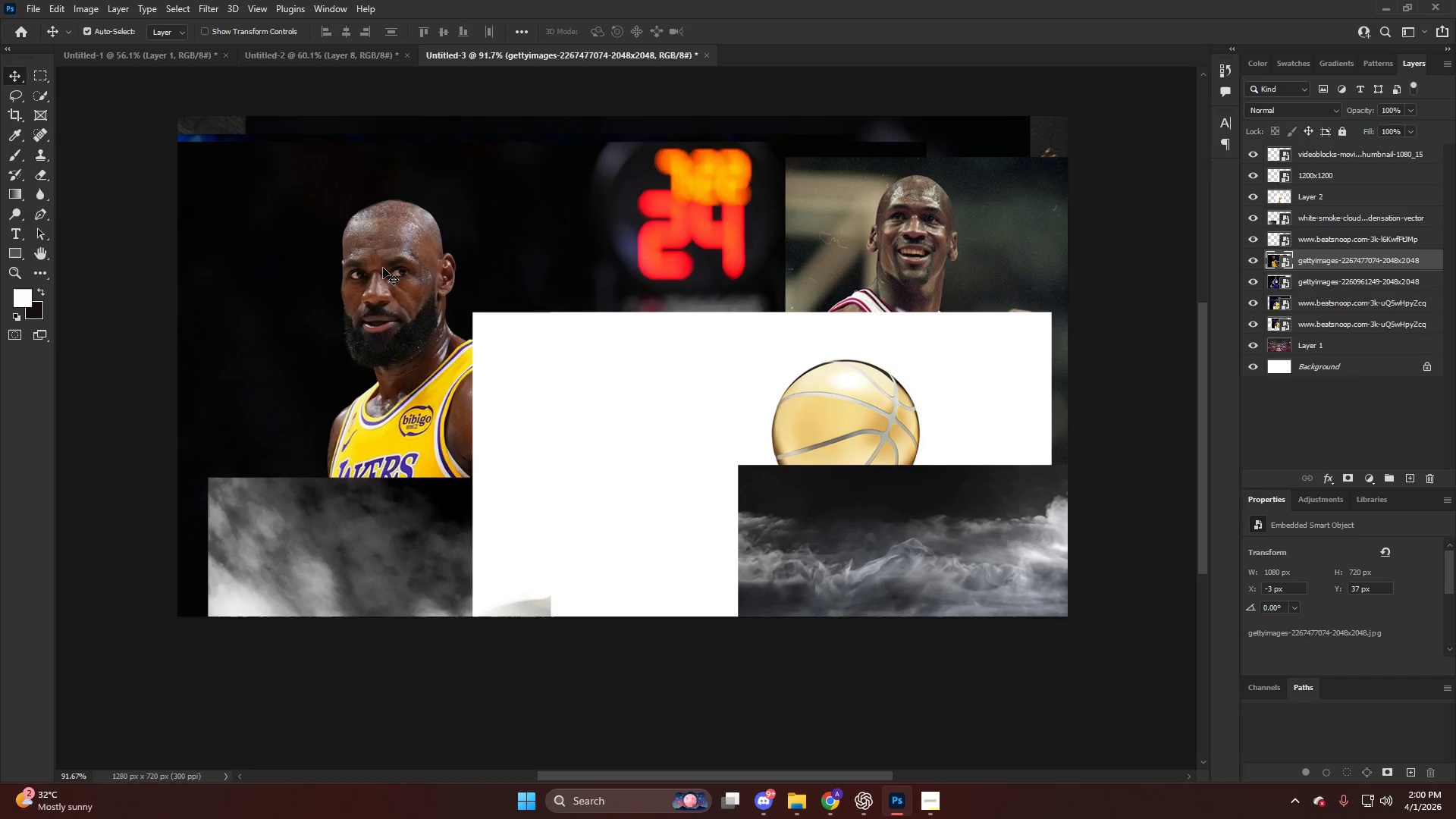 
key(Backspace)
 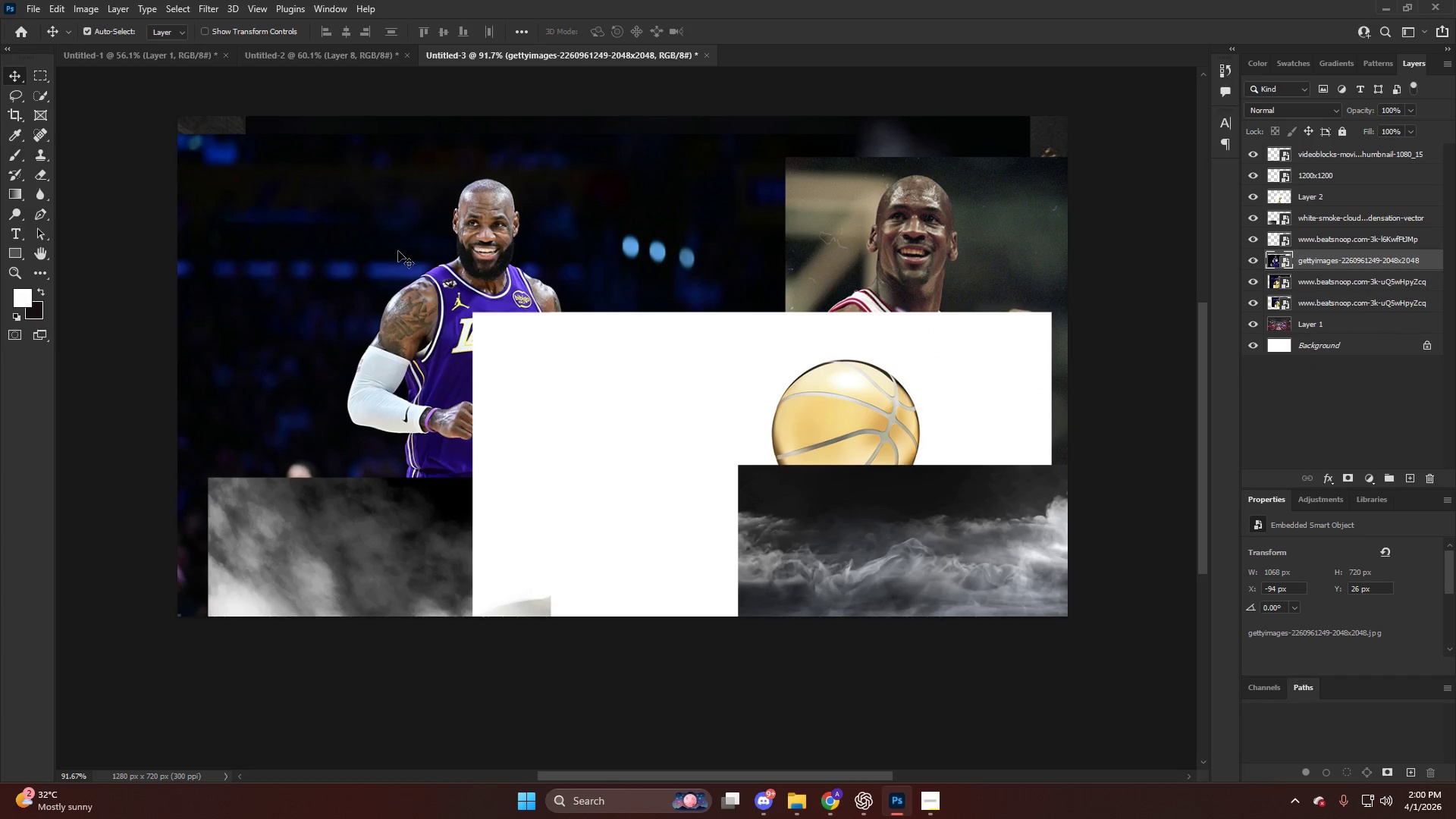 
left_click_drag(start_coordinate=[405, 251], to_coordinate=[299, 278])
 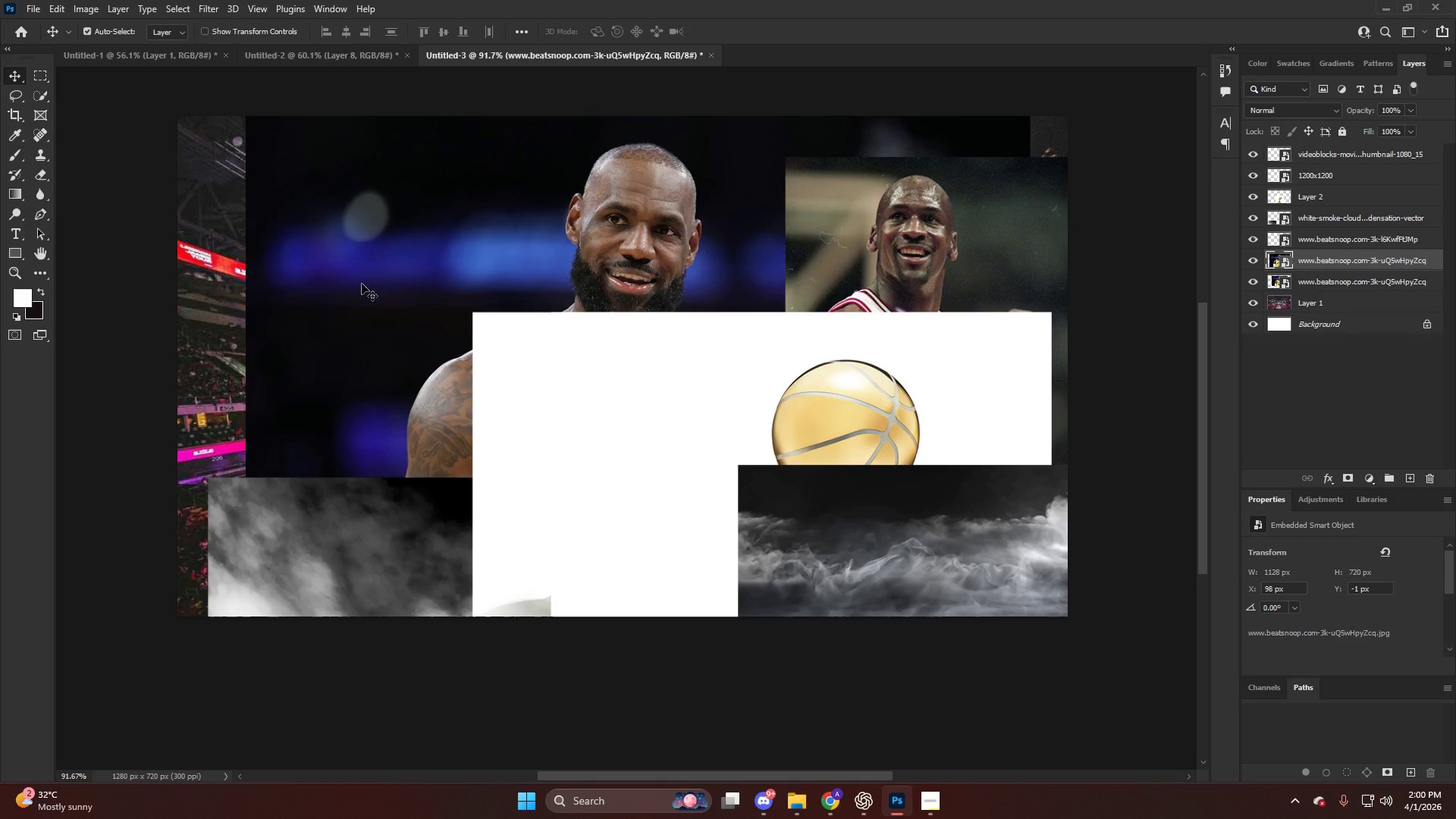 
key(Backspace)
 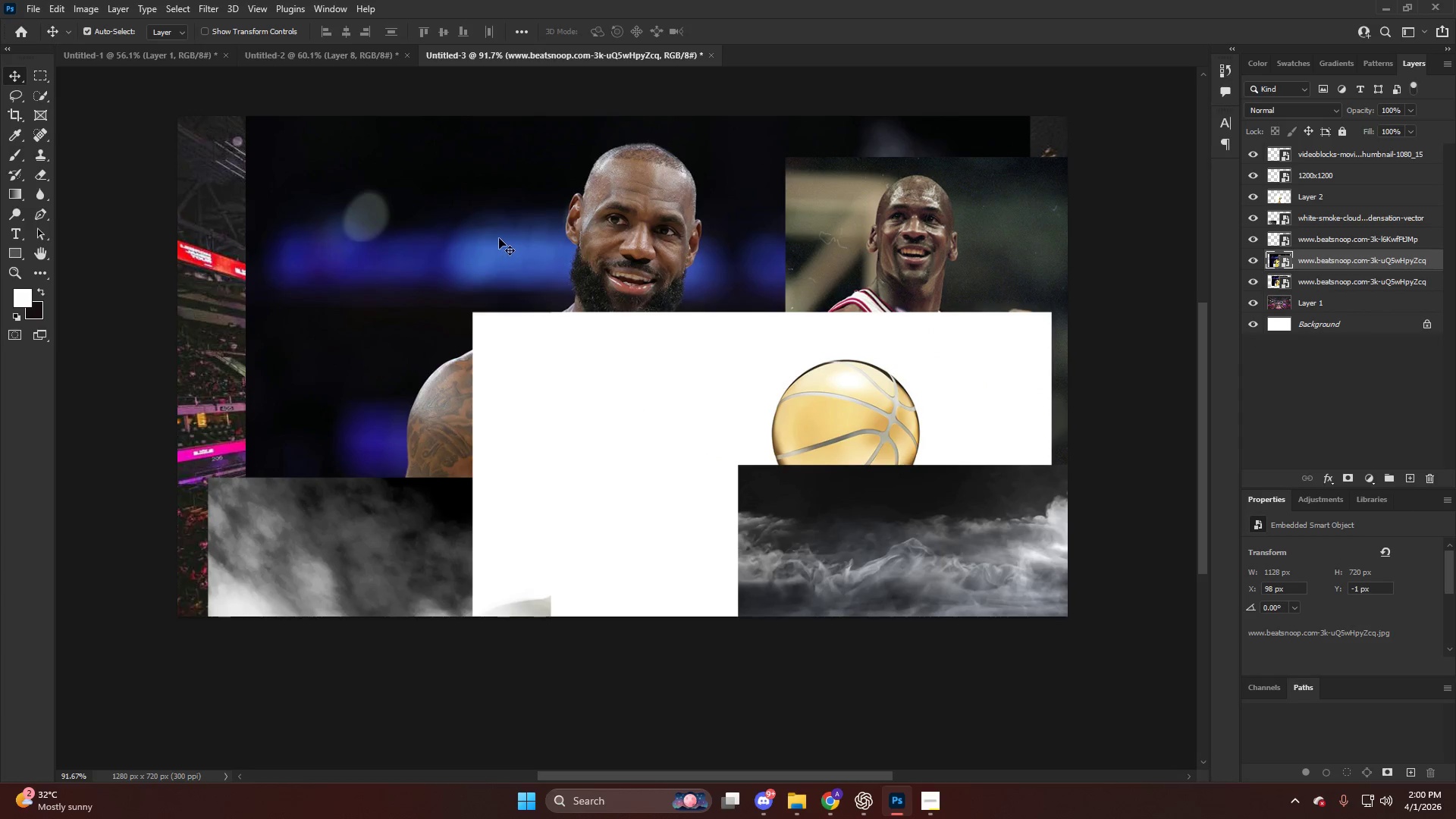 
left_click_drag(start_coordinate=[499, 238], to_coordinate=[504, 252])
 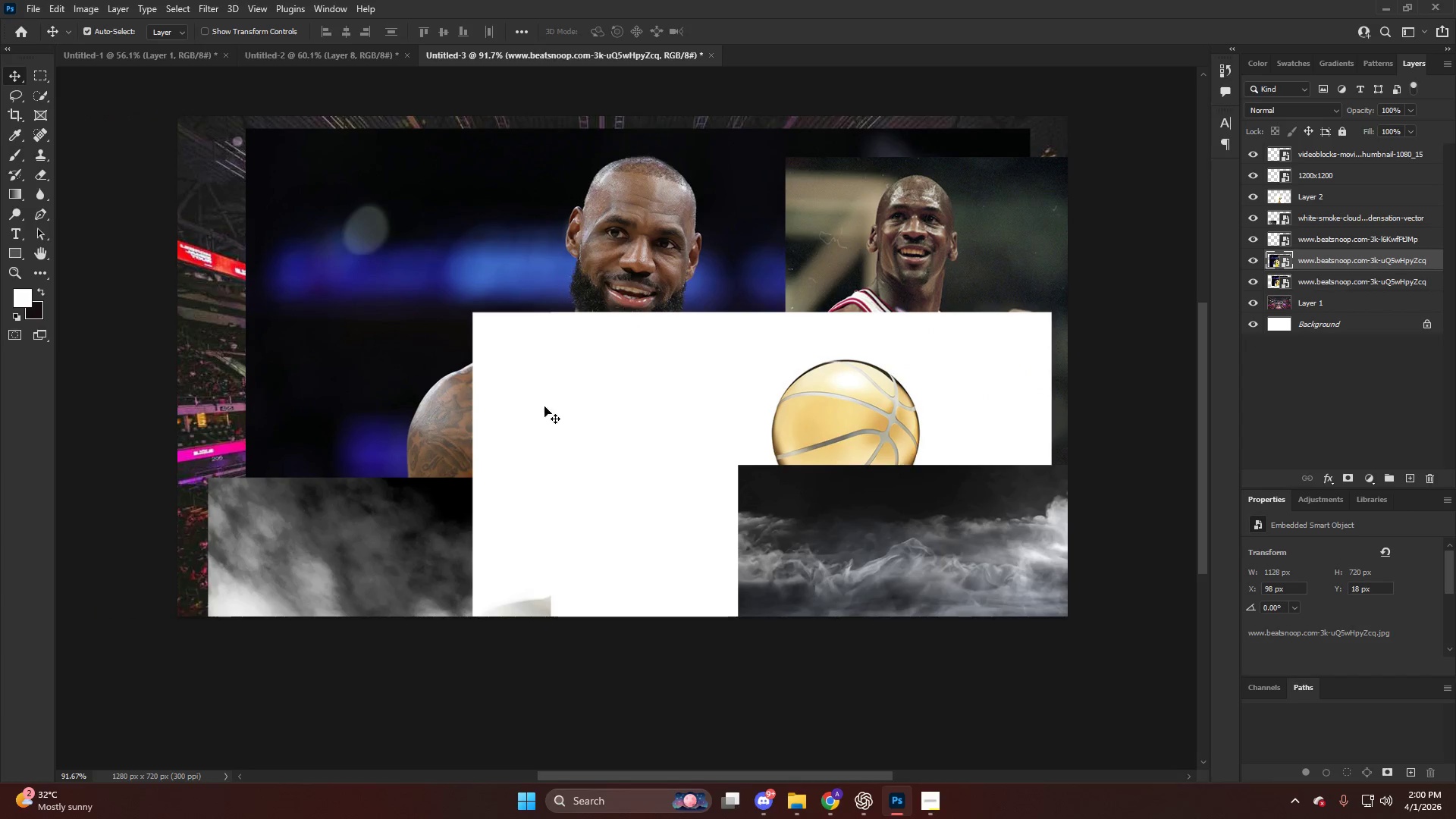 
left_click_drag(start_coordinate=[551, 407], to_coordinate=[585, 300])
 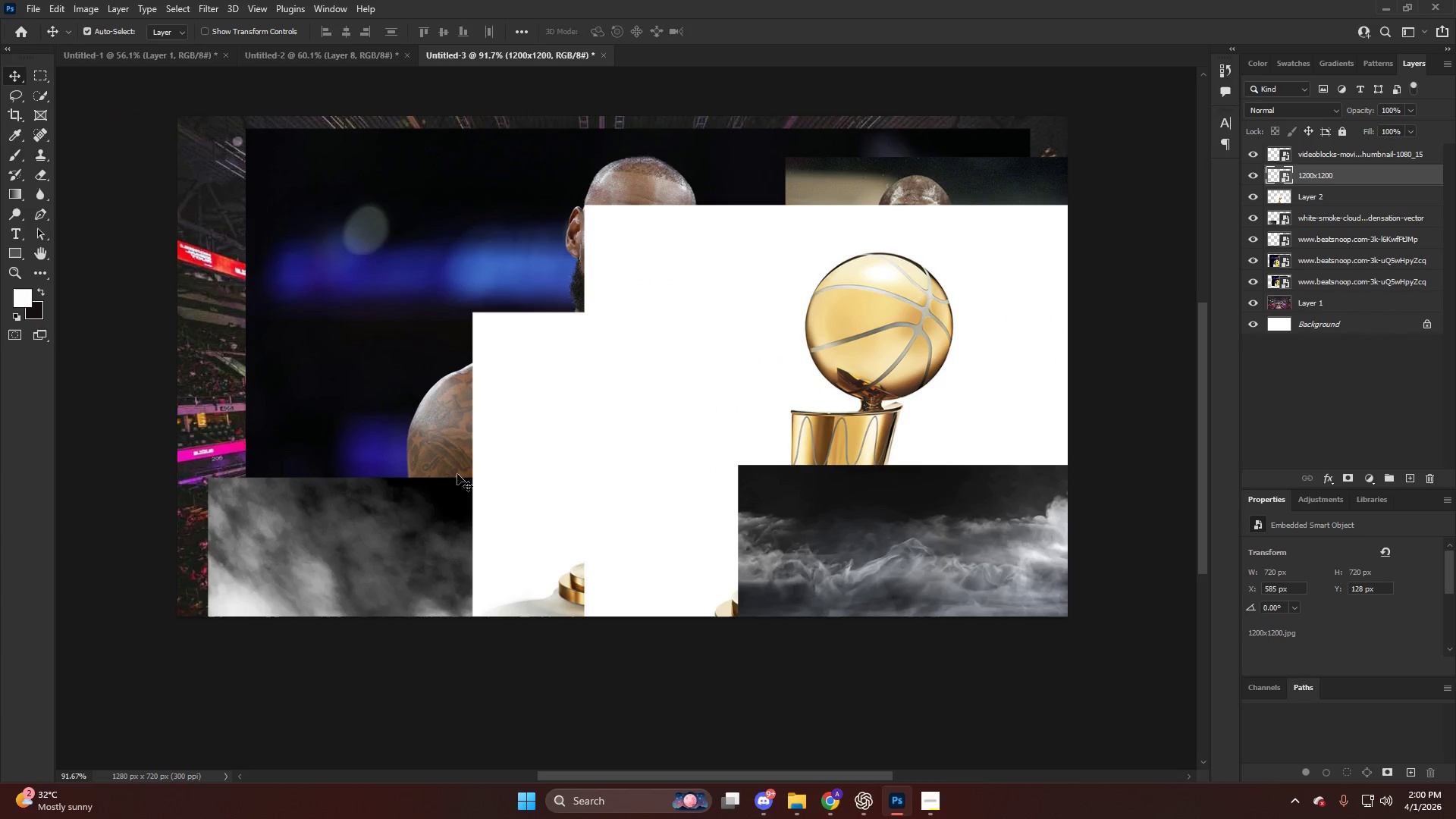 
left_click_drag(start_coordinate=[494, 451], to_coordinate=[272, 361])
 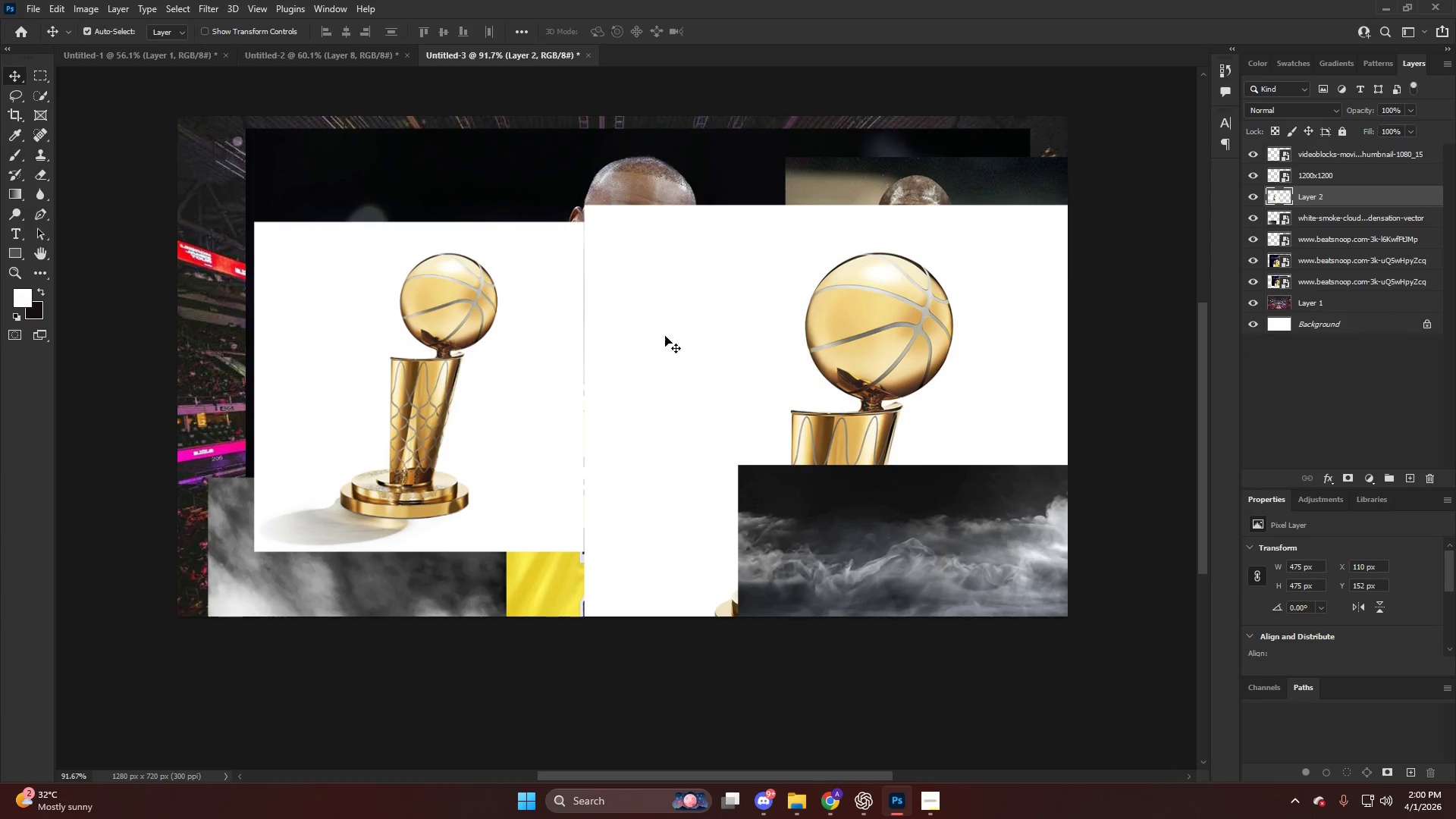 
left_click([753, 336])
 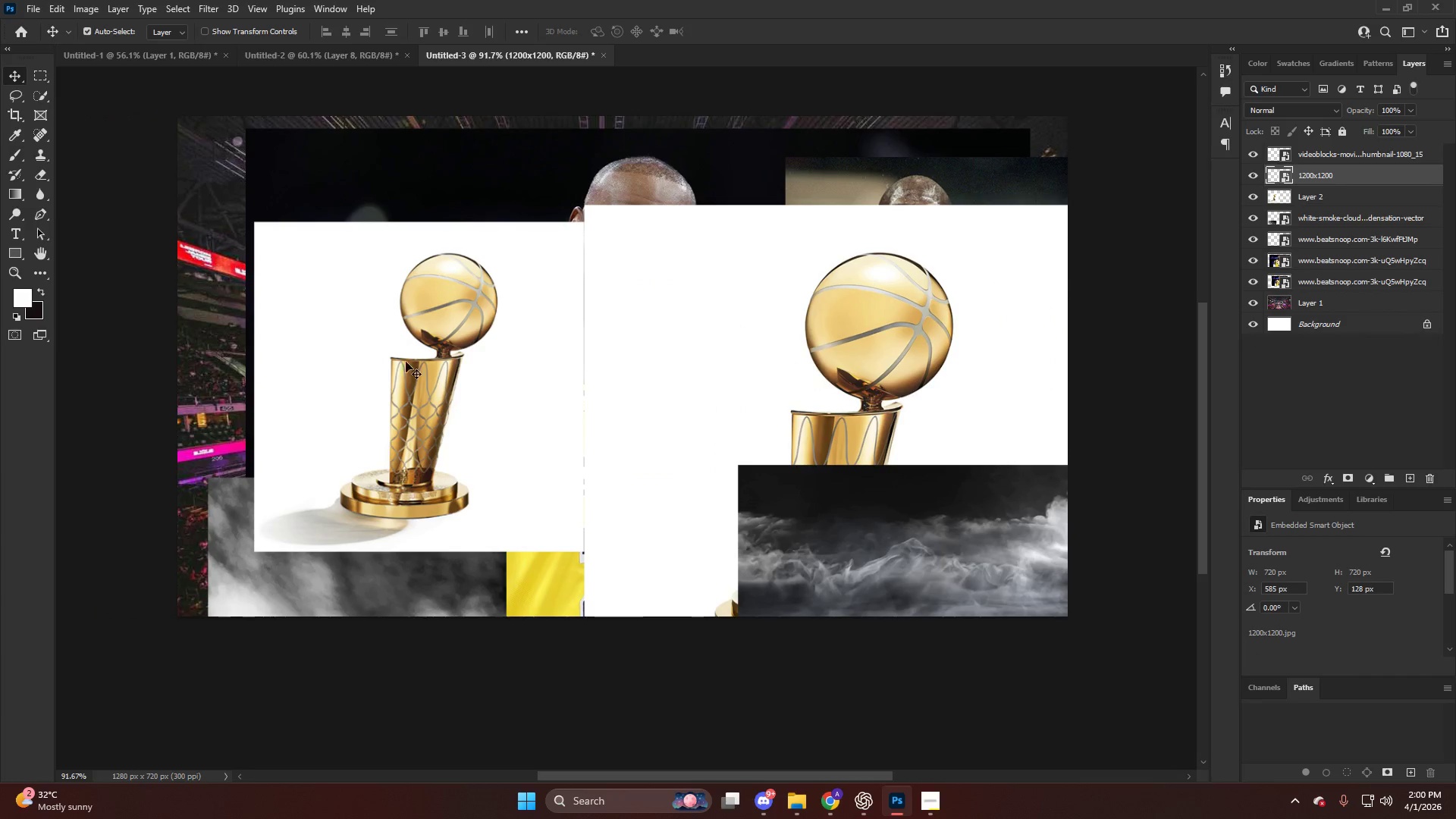 
key(Backspace)
 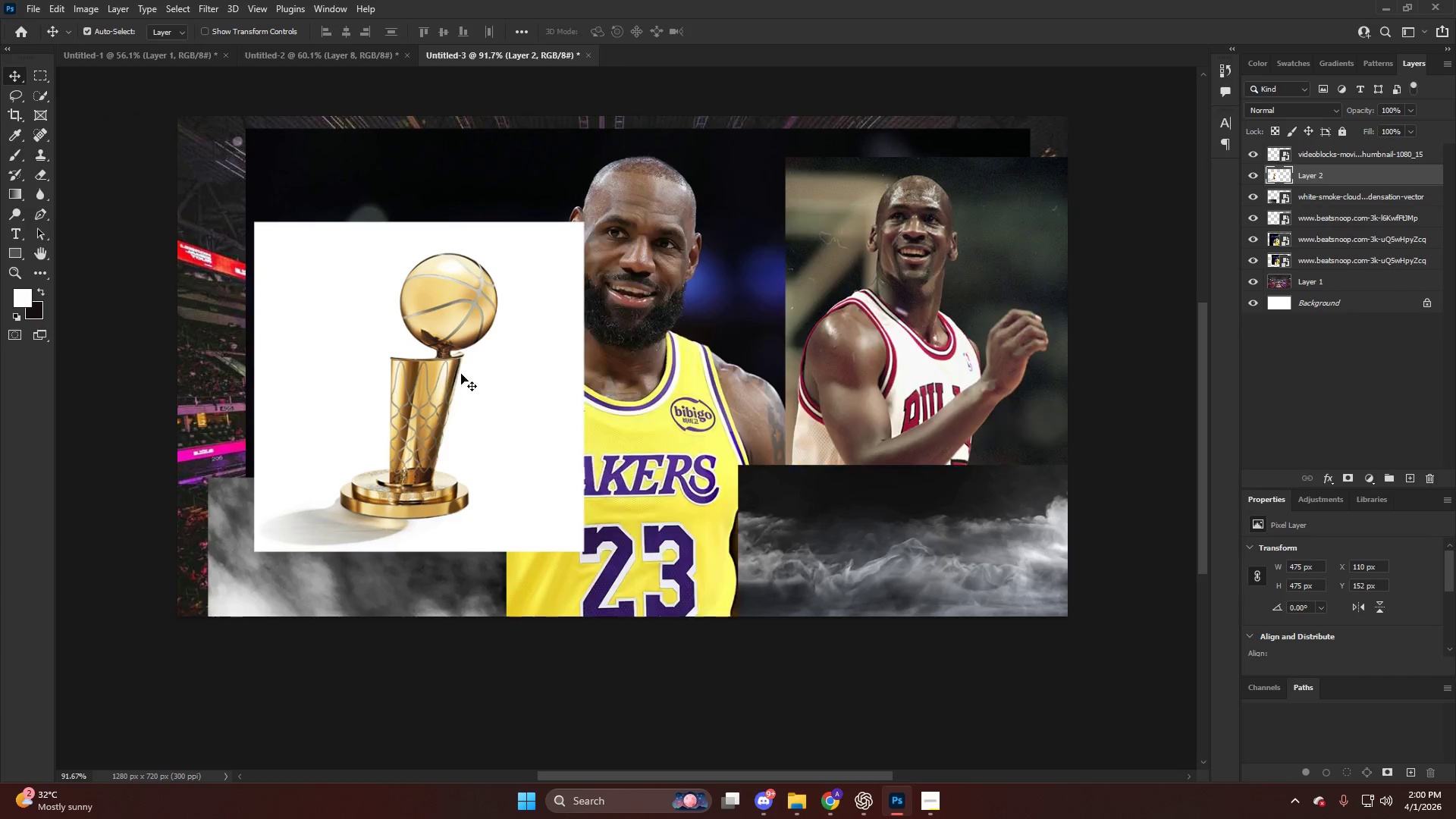 
left_click_drag(start_coordinate=[463, 374], to_coordinate=[721, 351])
 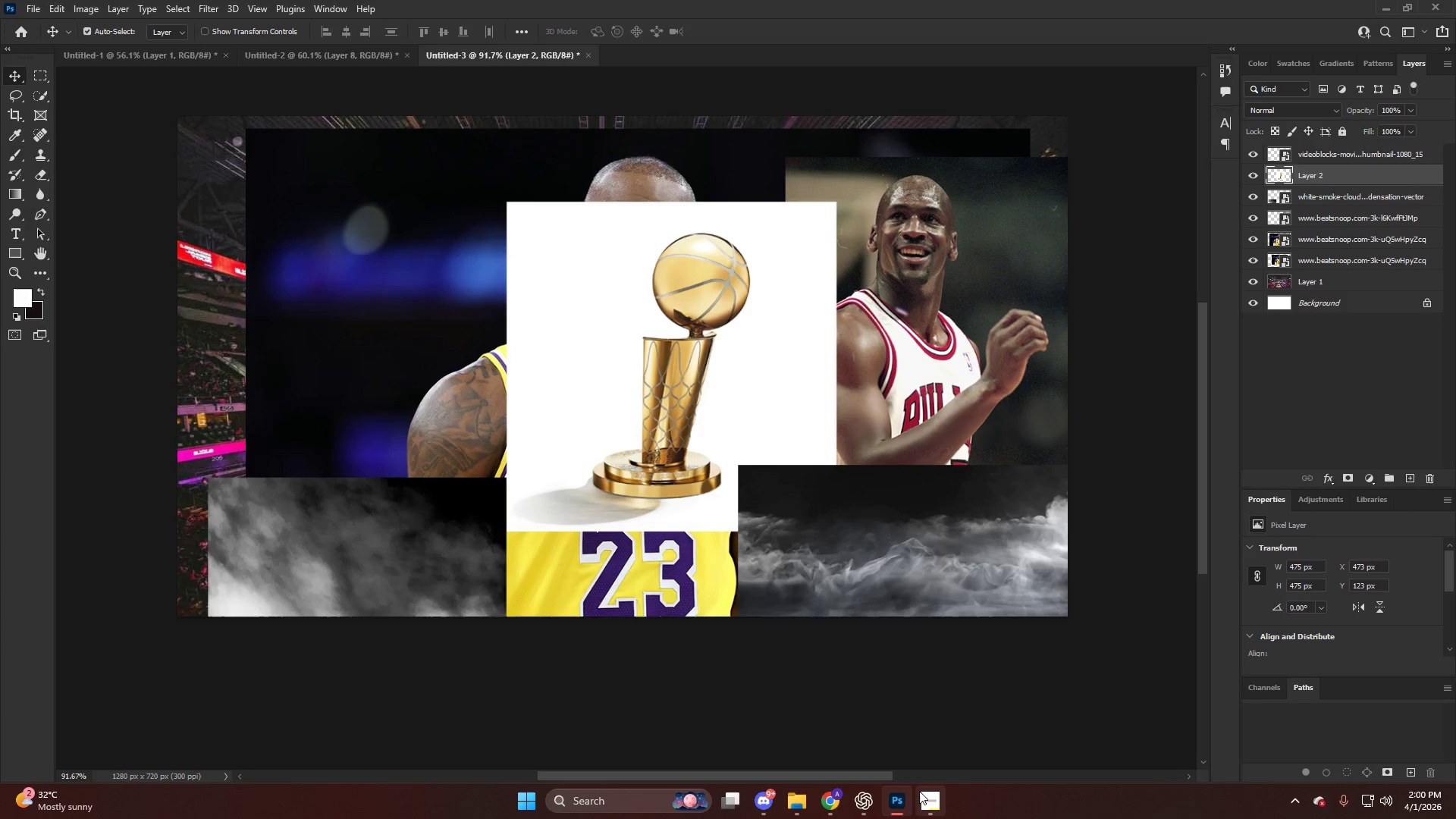 
left_click([891, 800])